 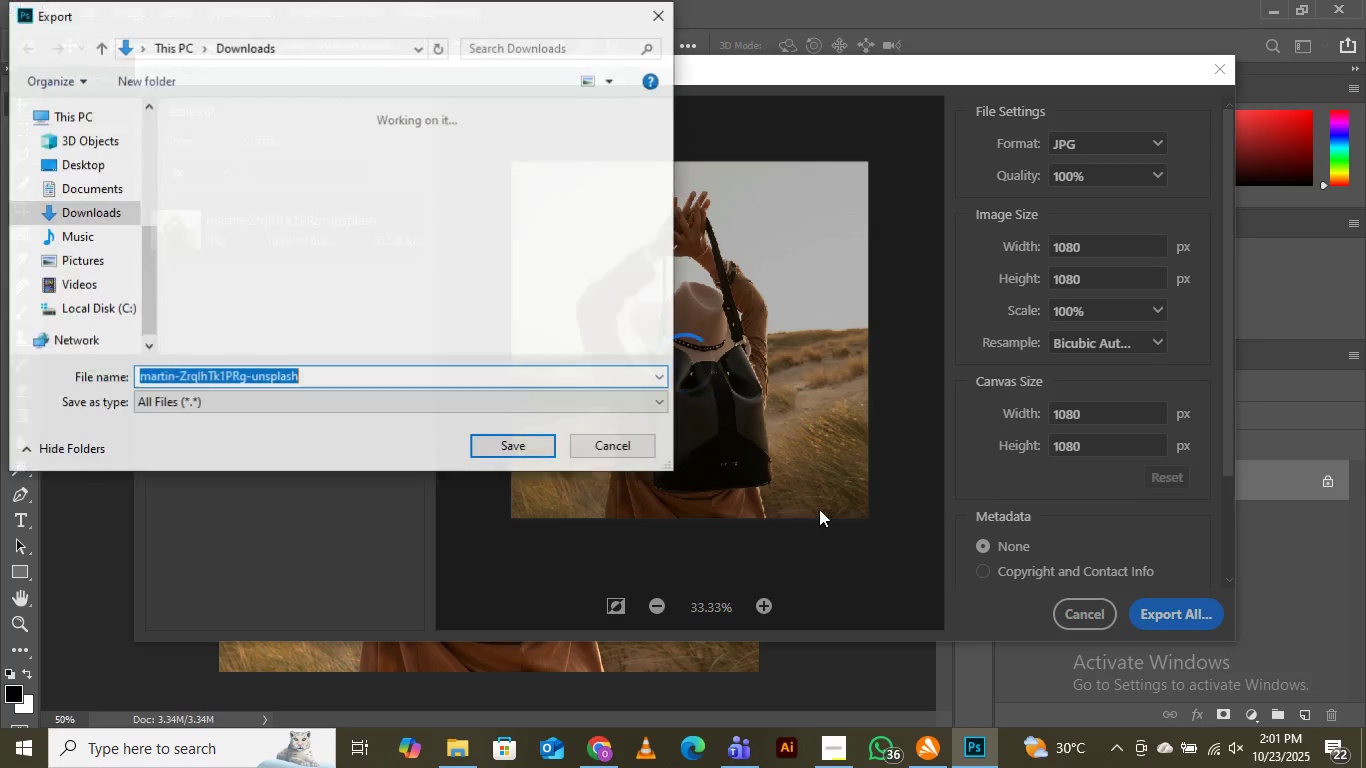 
scroll: coordinate [461, 266], scroll_direction: down, amount: 3.0
 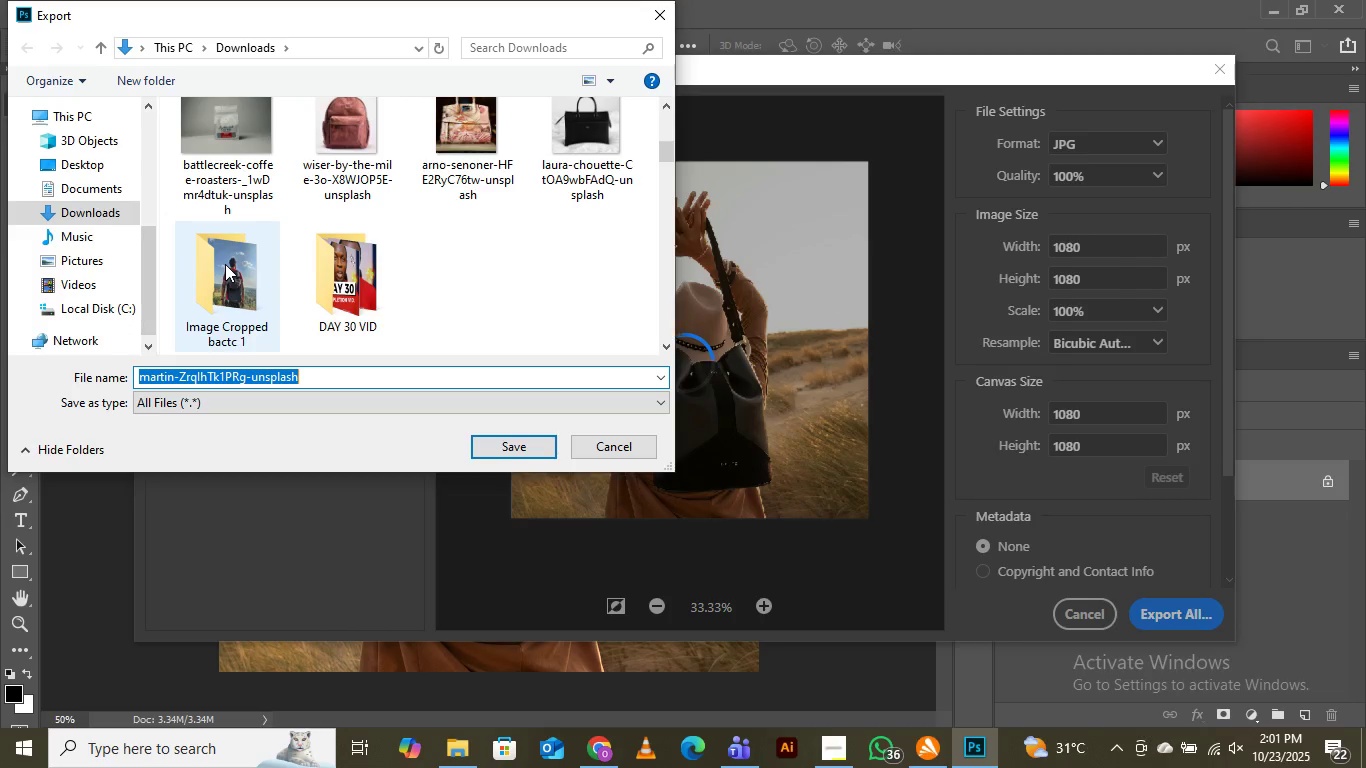 
left_click([225, 264])
 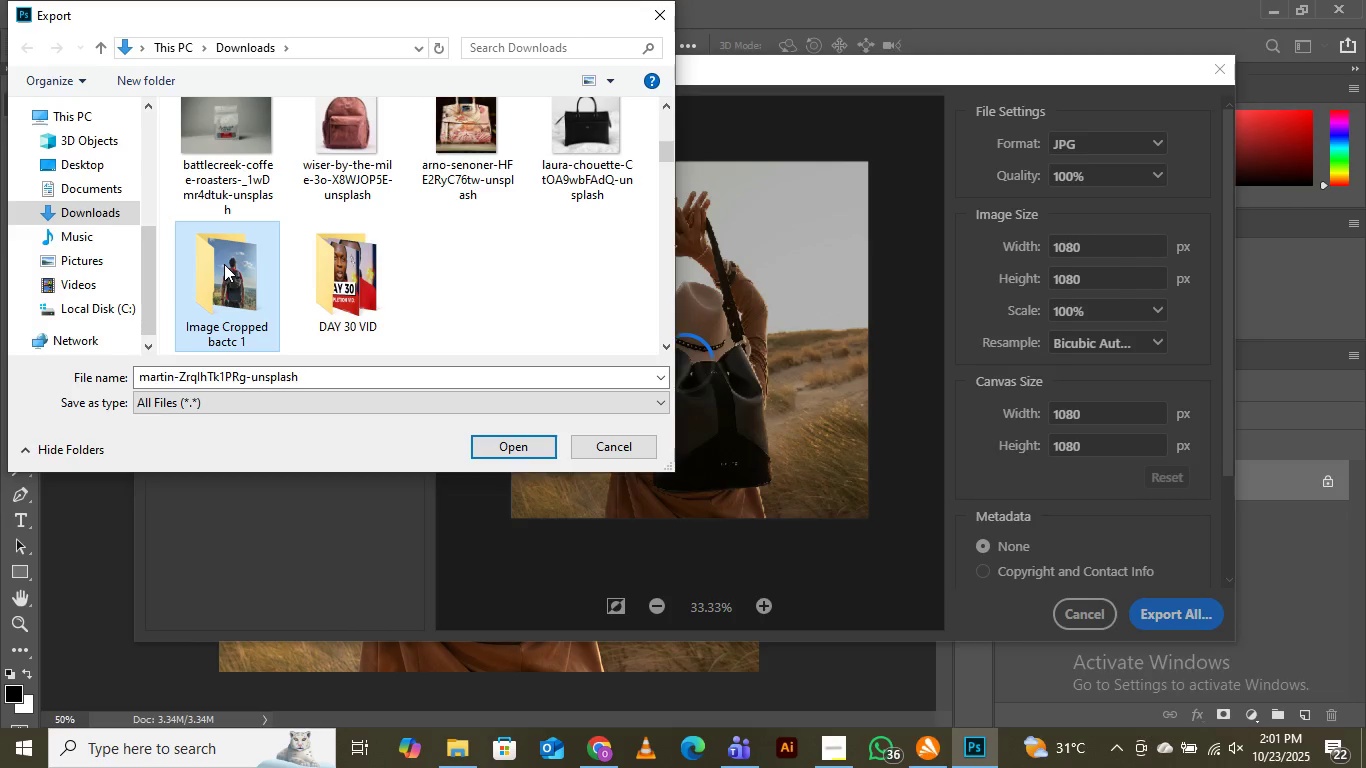 
left_click([224, 264])
 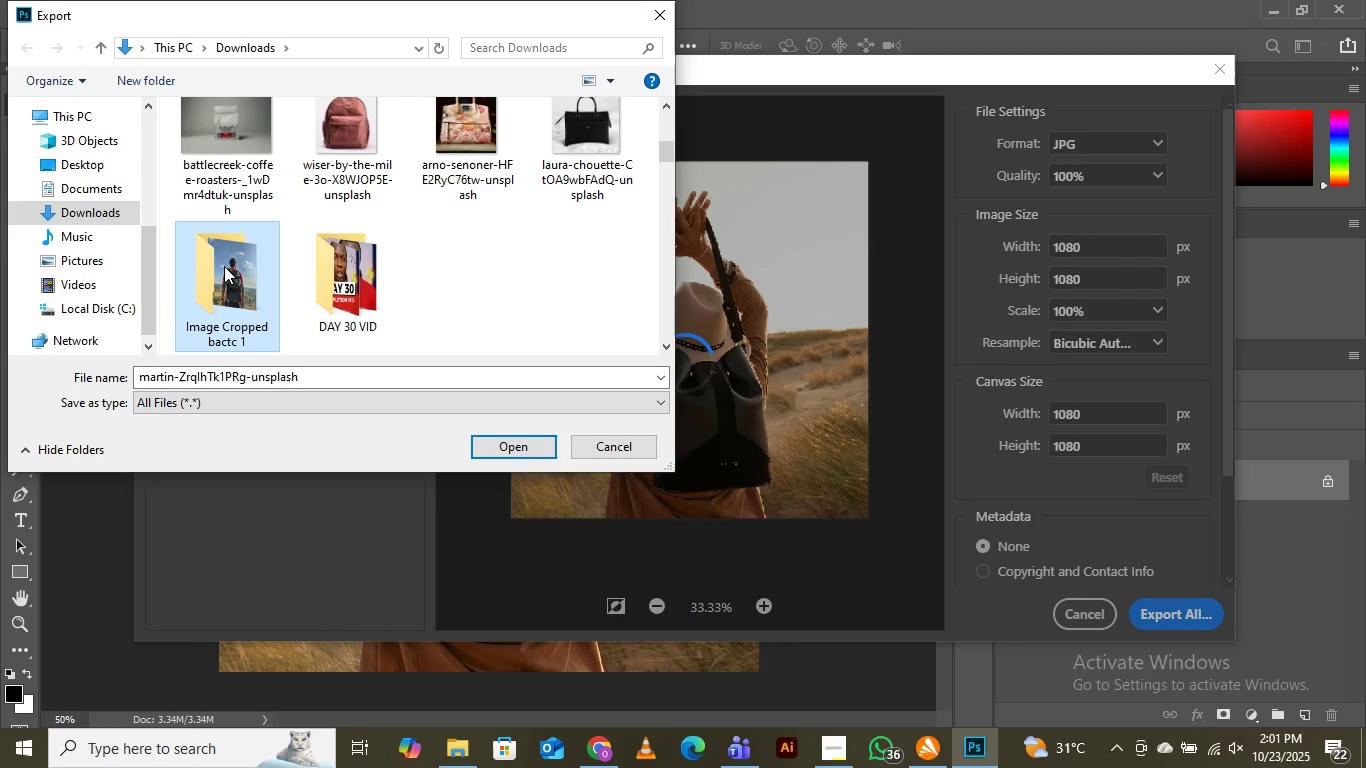 
double_click([224, 266])
 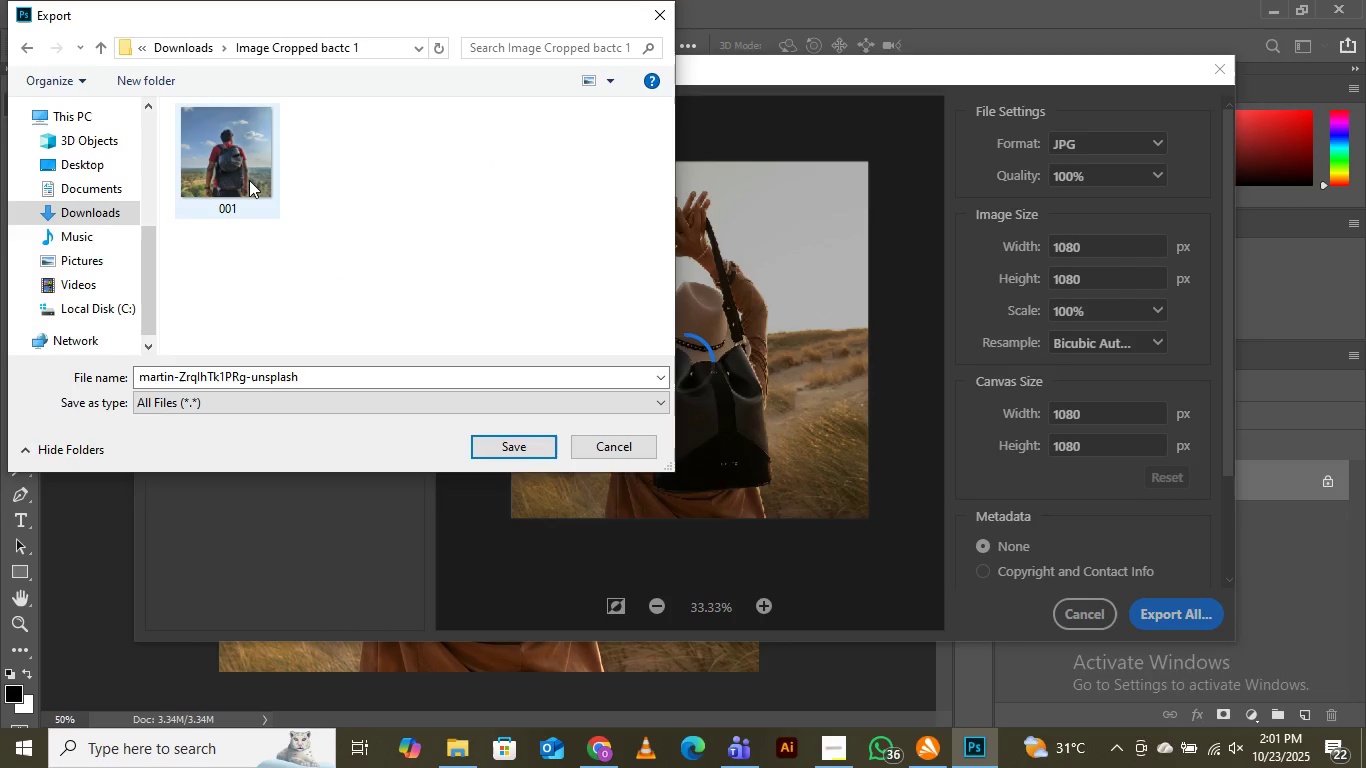 
left_click([249, 167])
 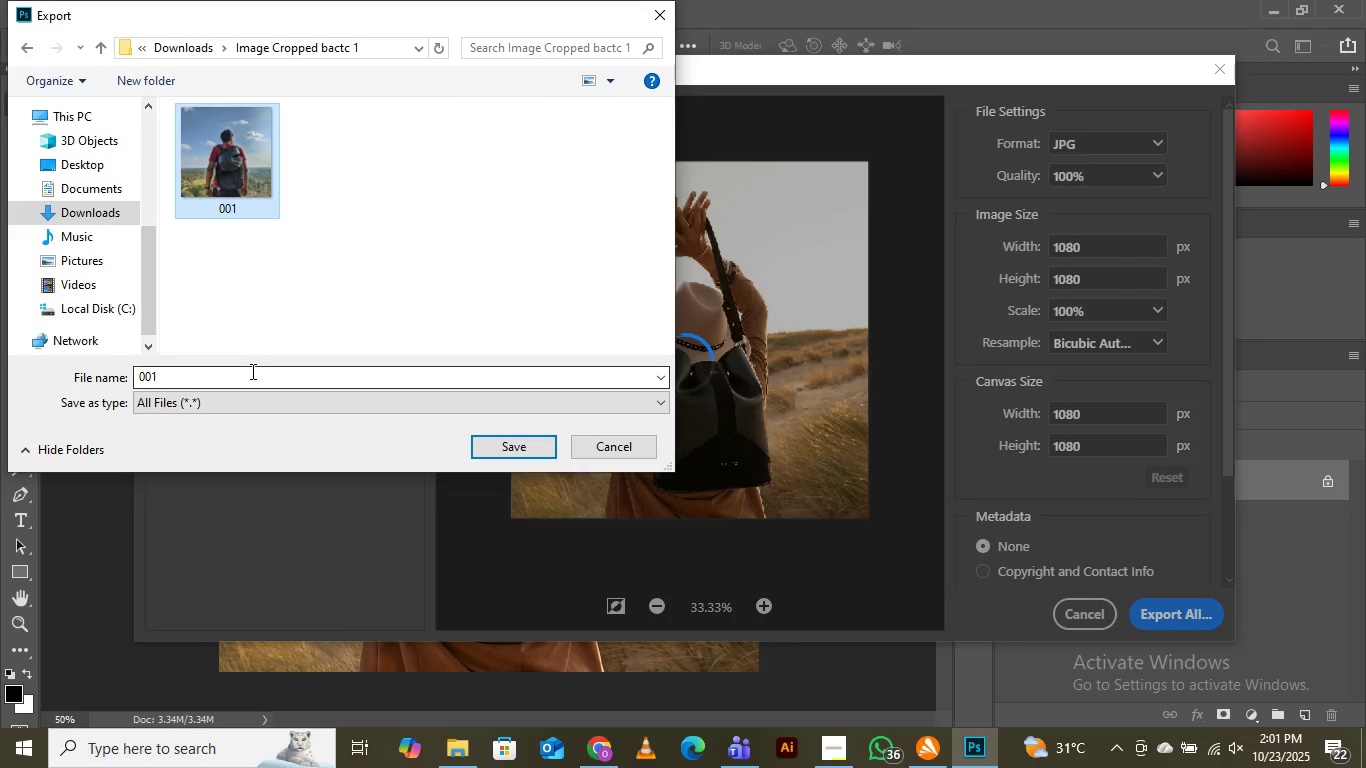 
left_click([251, 371])
 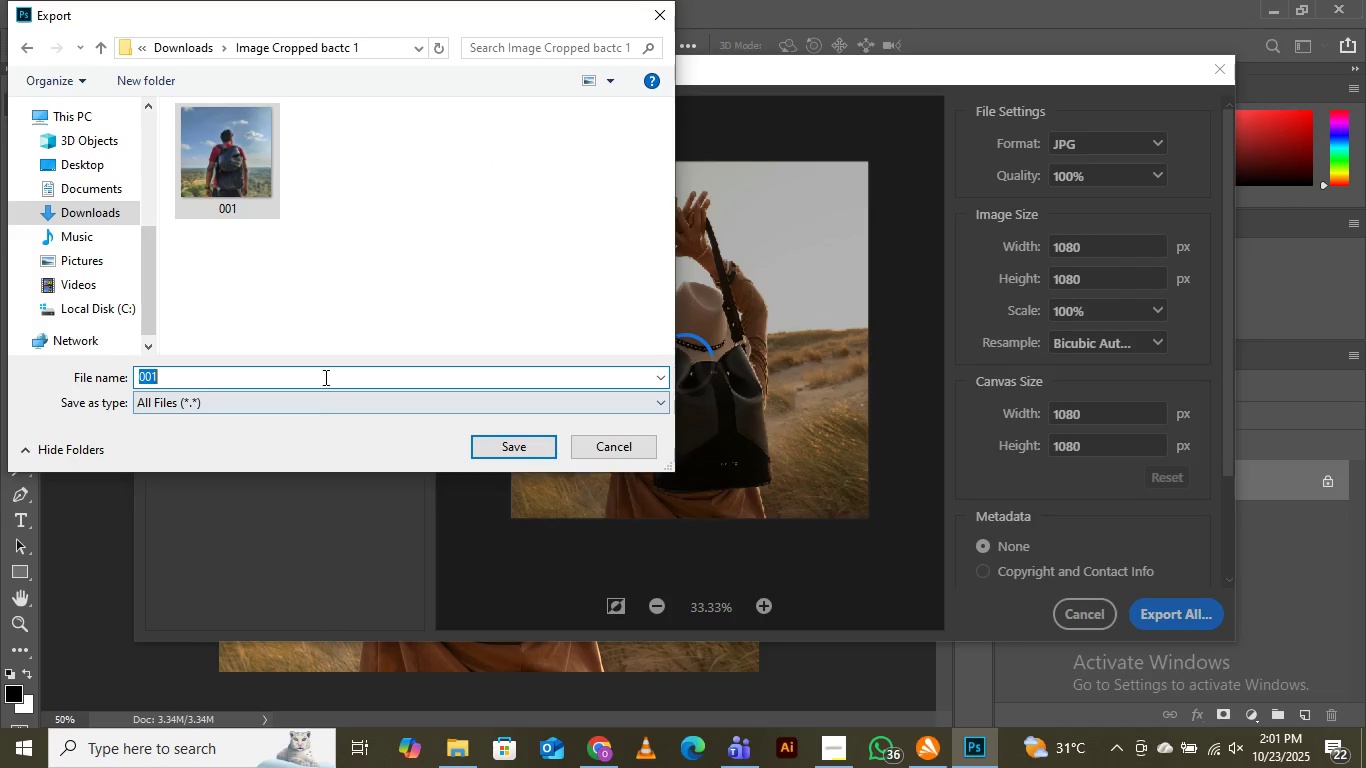 
left_click([324, 377])
 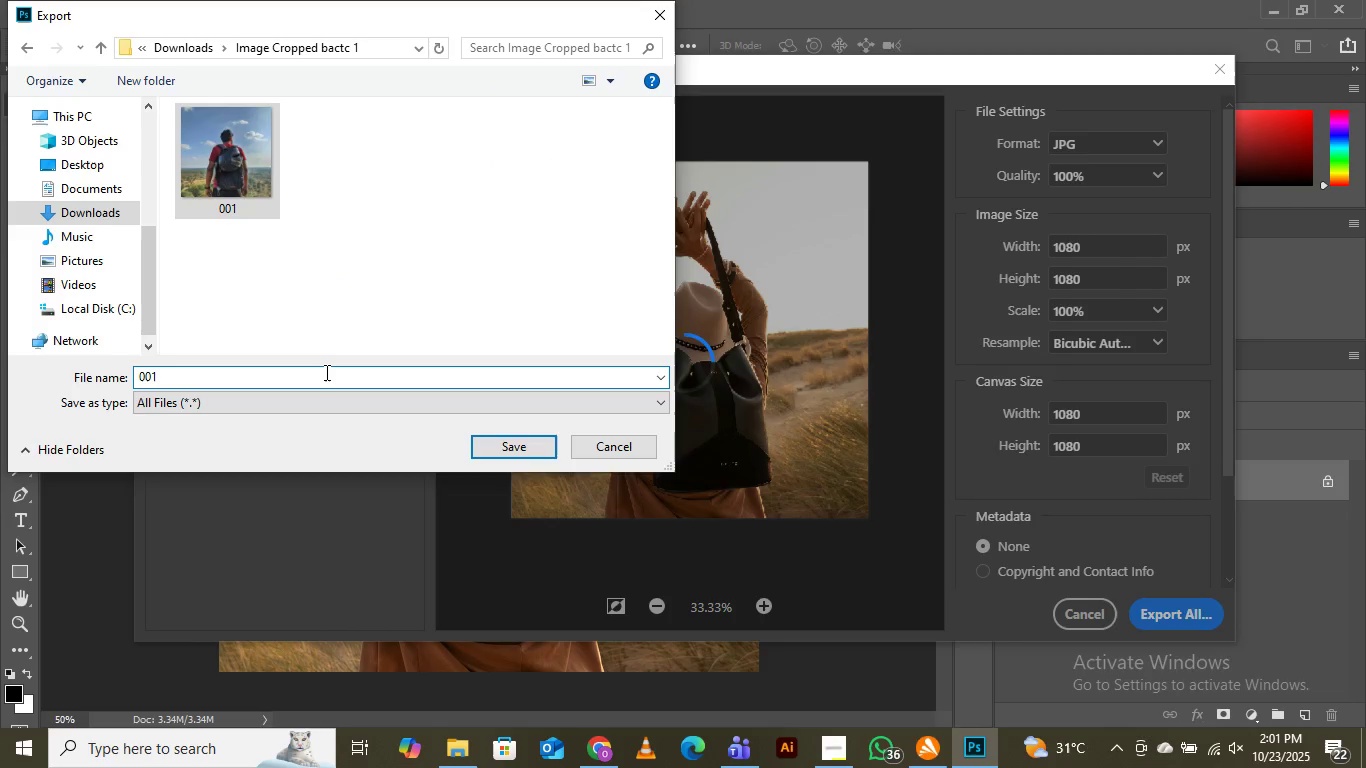 
key(Backspace)
 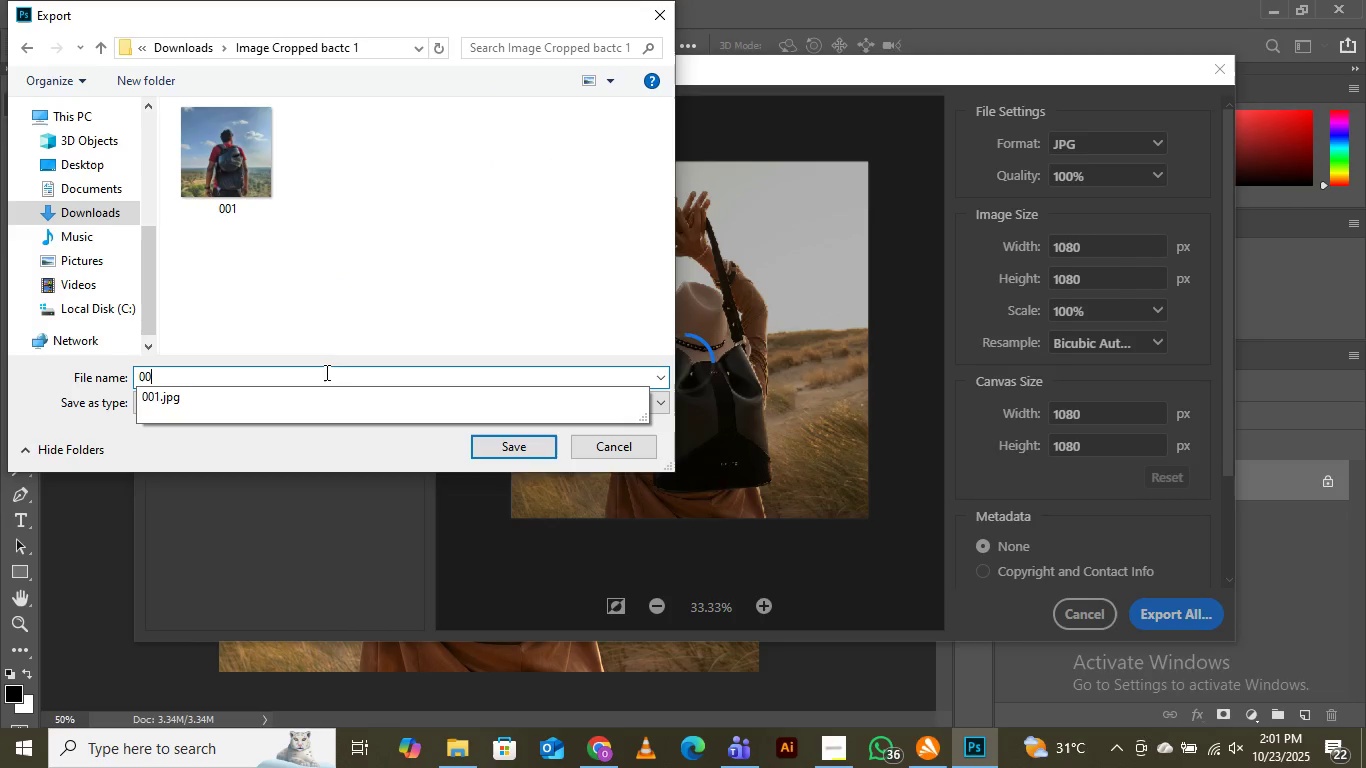 
key(2)
 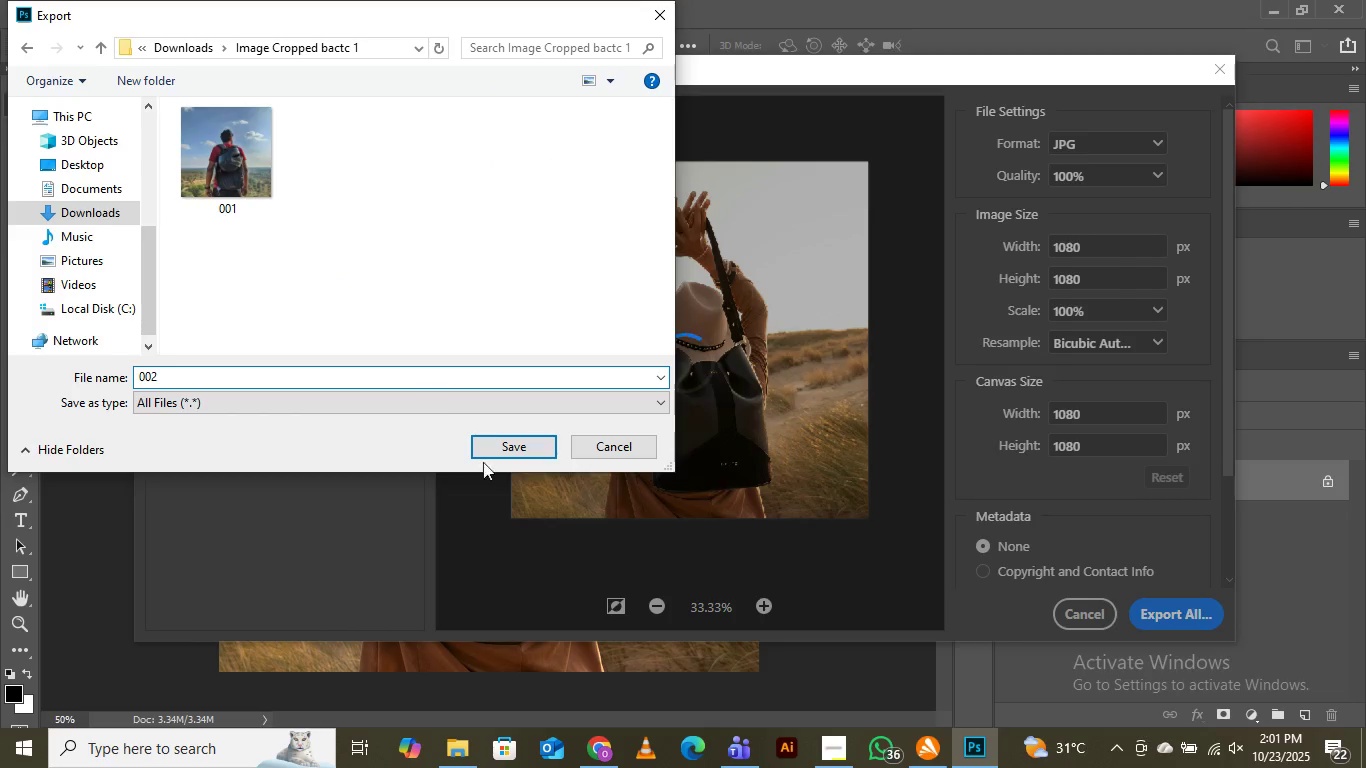 
left_click([510, 439])
 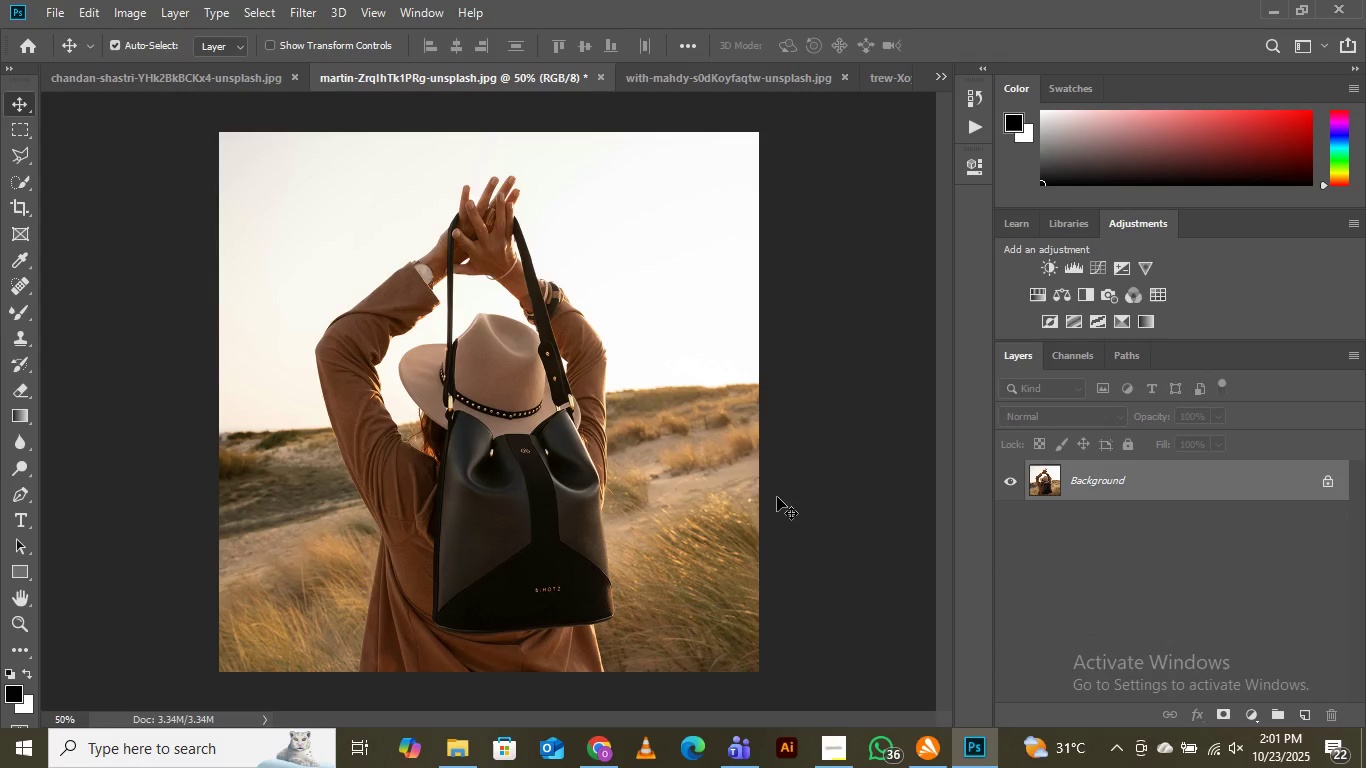 
wait(8.36)
 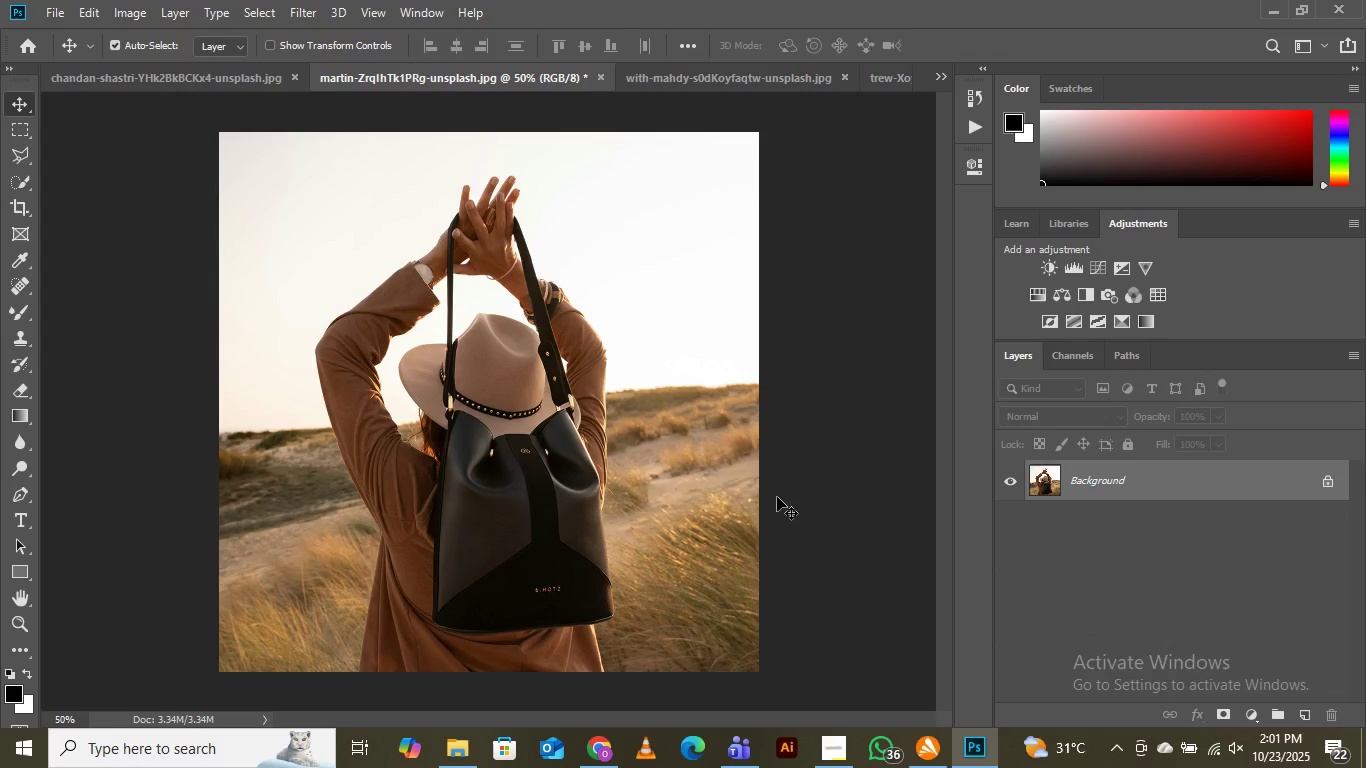 
left_click([713, 80])
 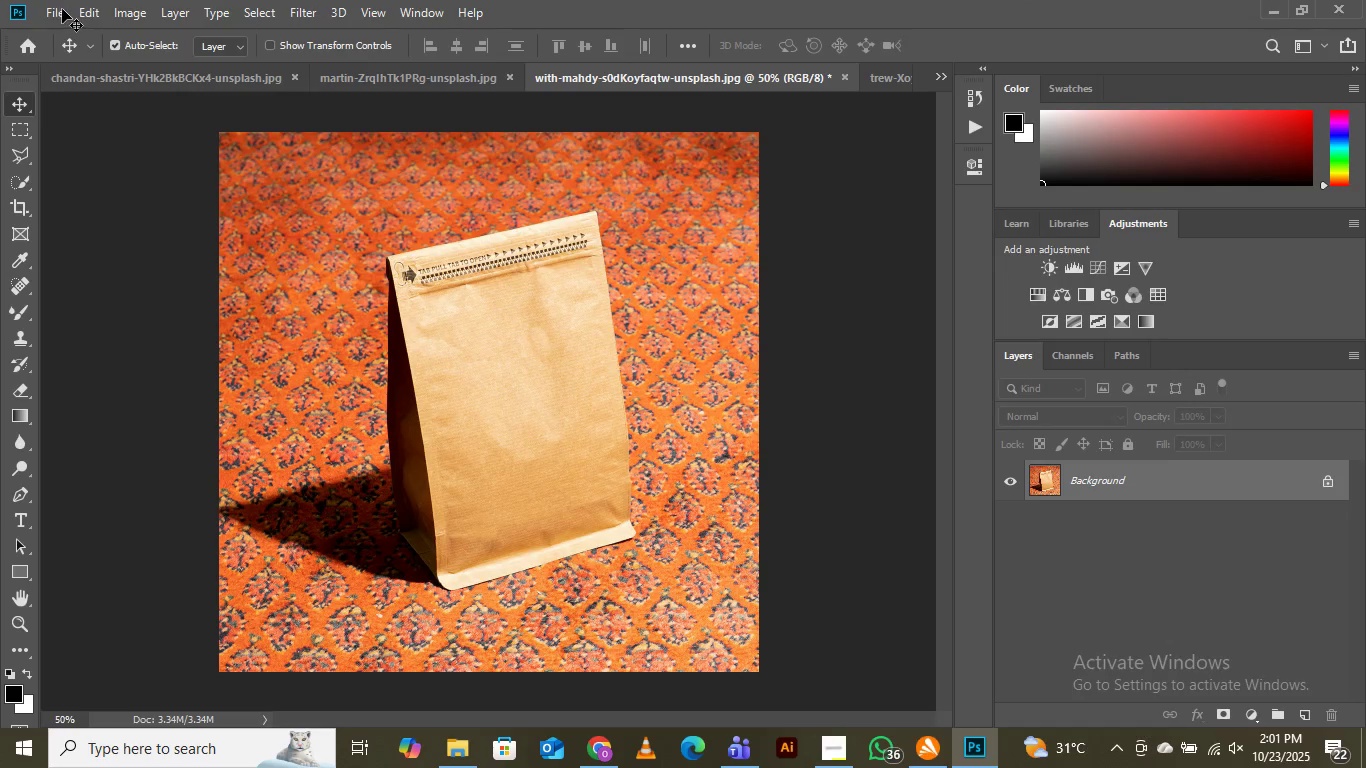 
left_click([60, 9])
 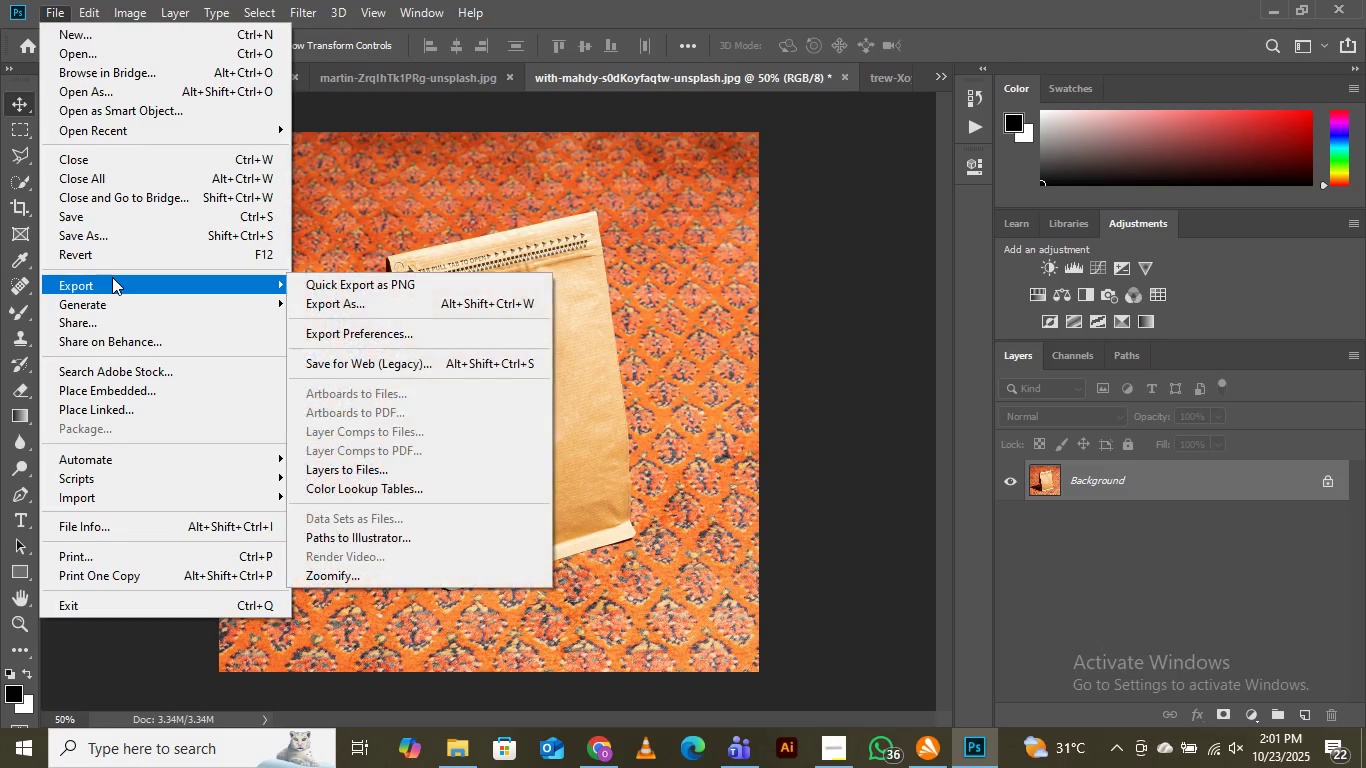 
left_click([359, 299])
 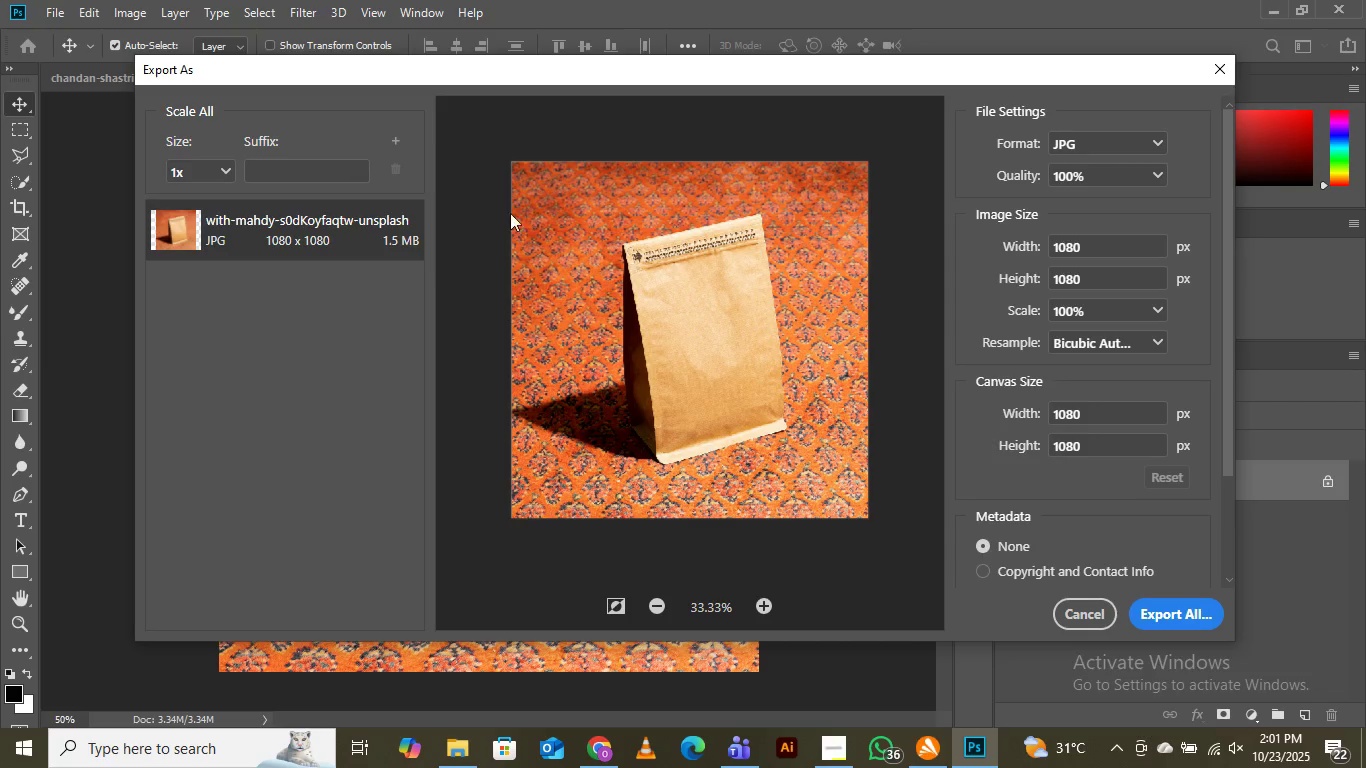 
wait(12.43)
 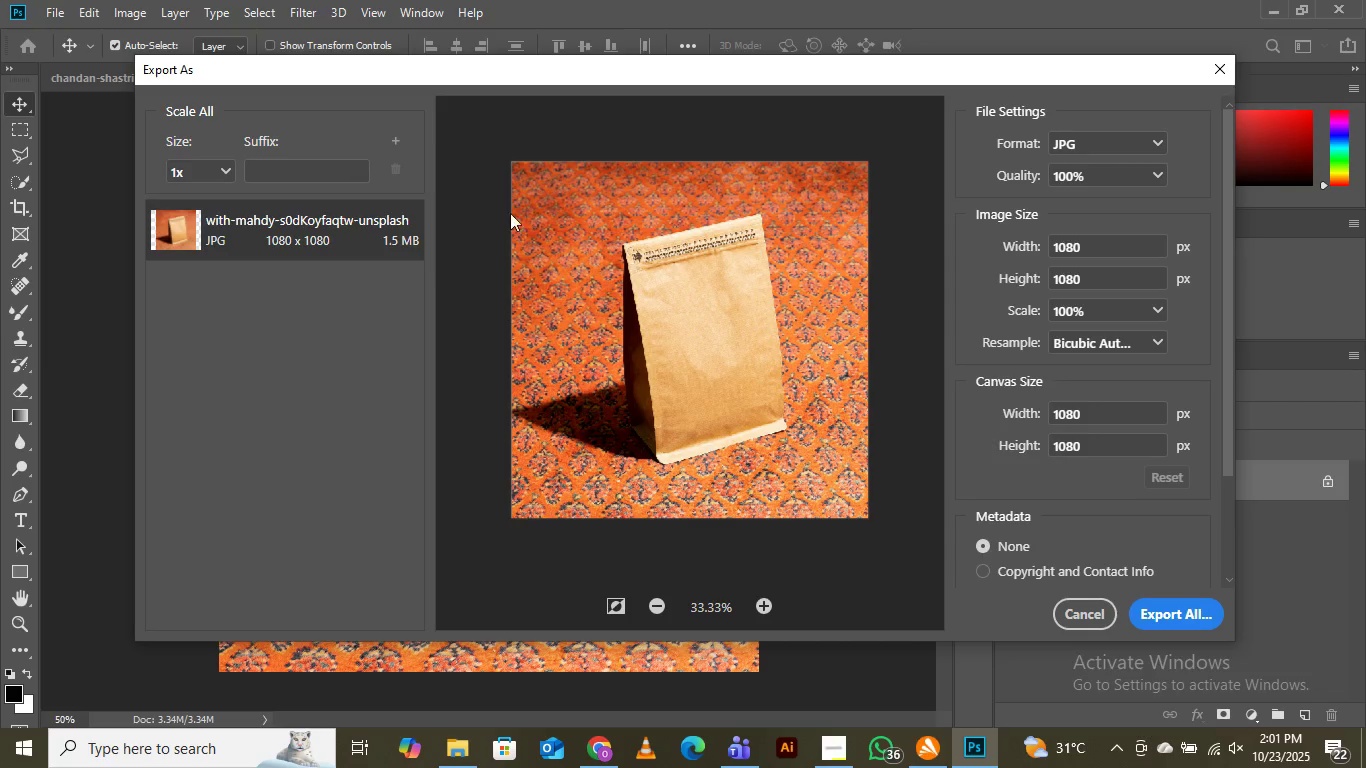 
left_click([1162, 618])
 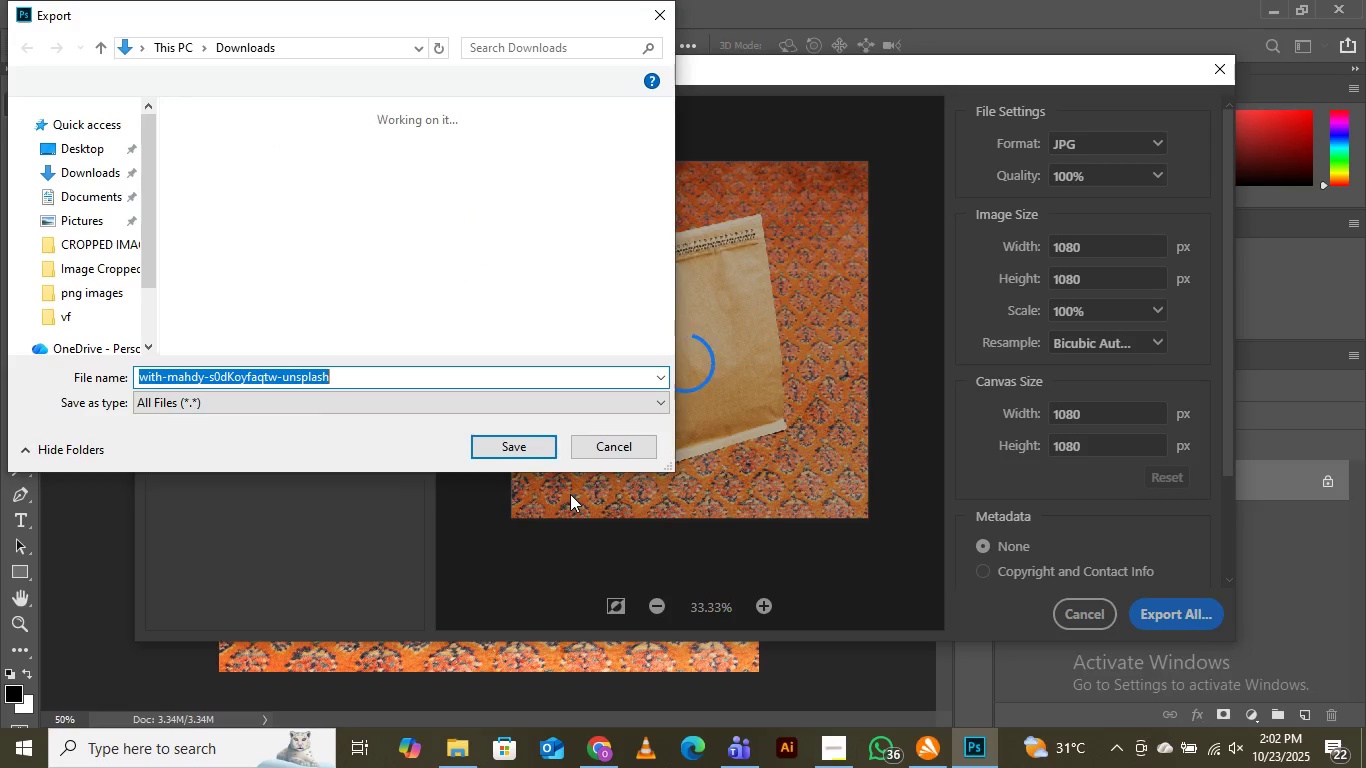 
mouse_move([571, 466])
 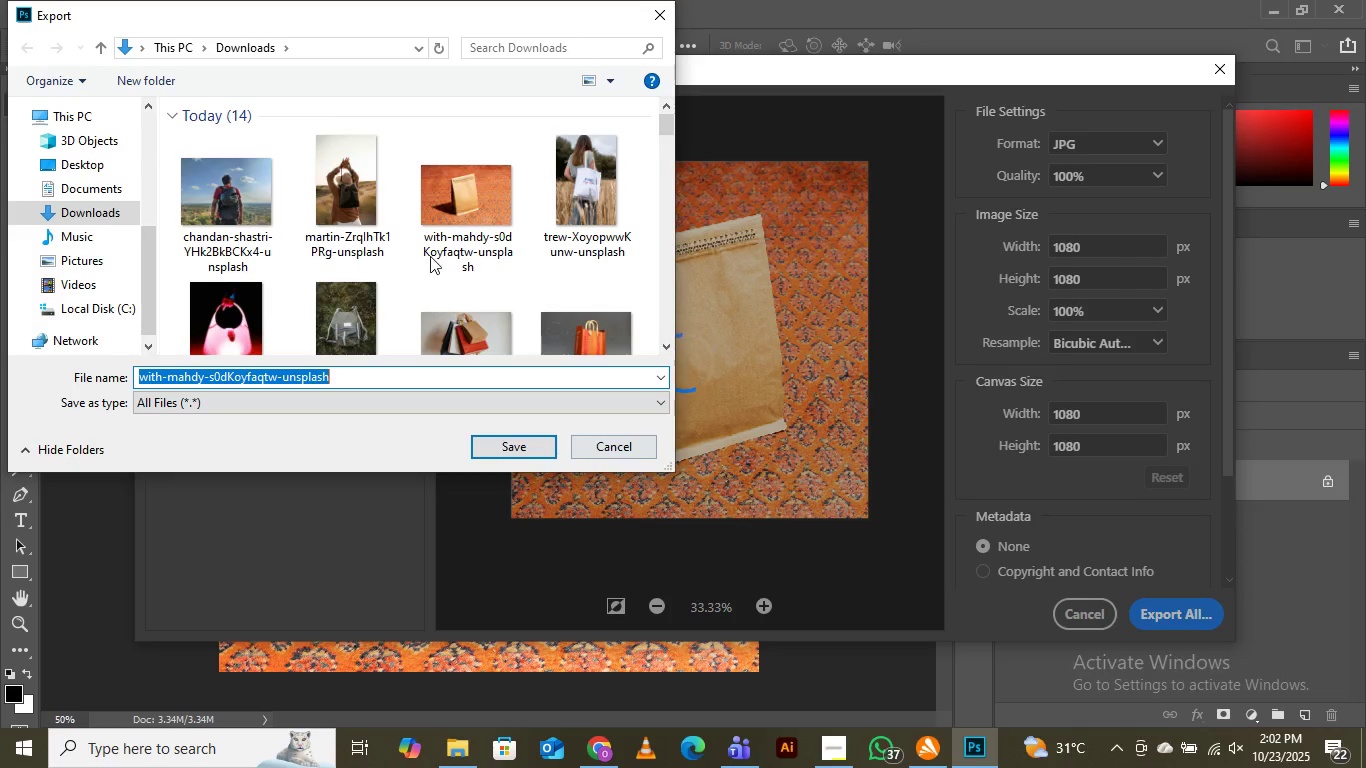 
scroll: coordinate [423, 246], scroll_direction: down, amount: 6.0
 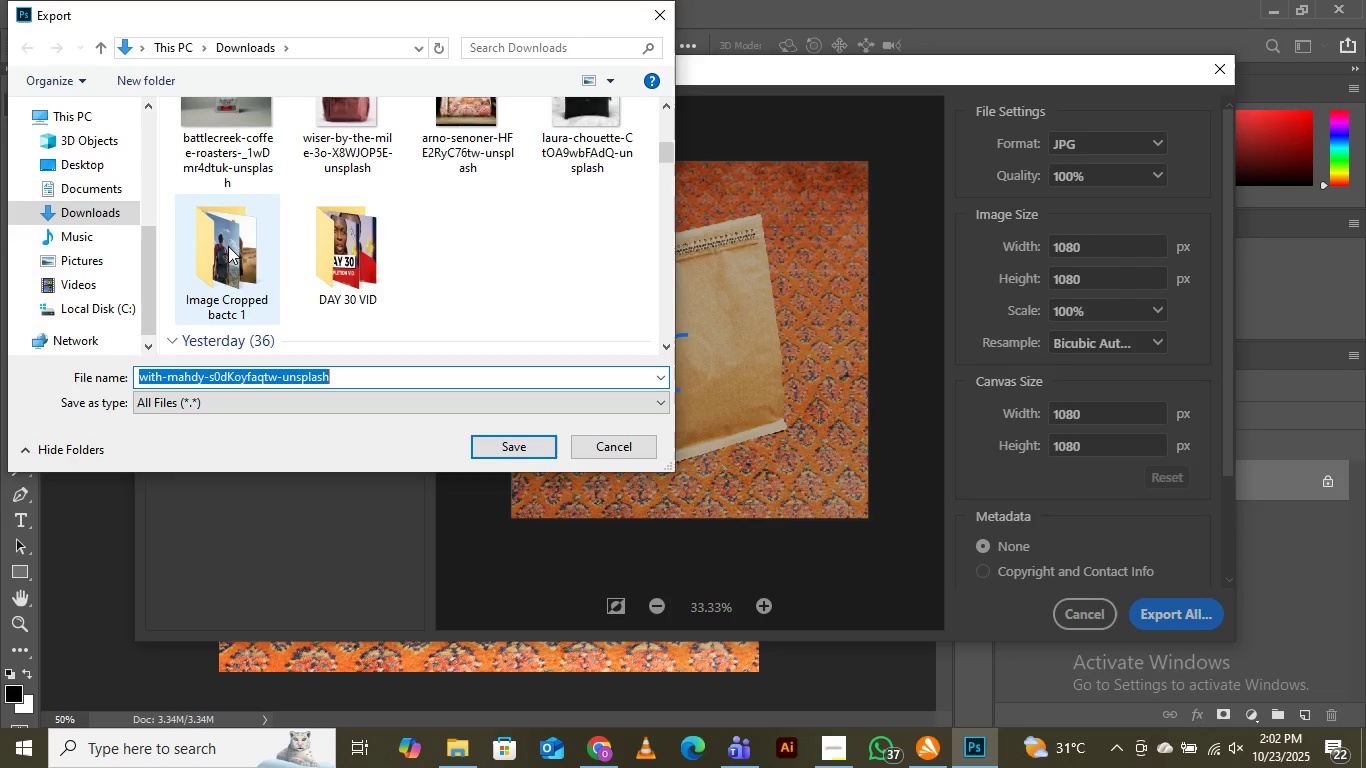 
double_click([228, 246])
 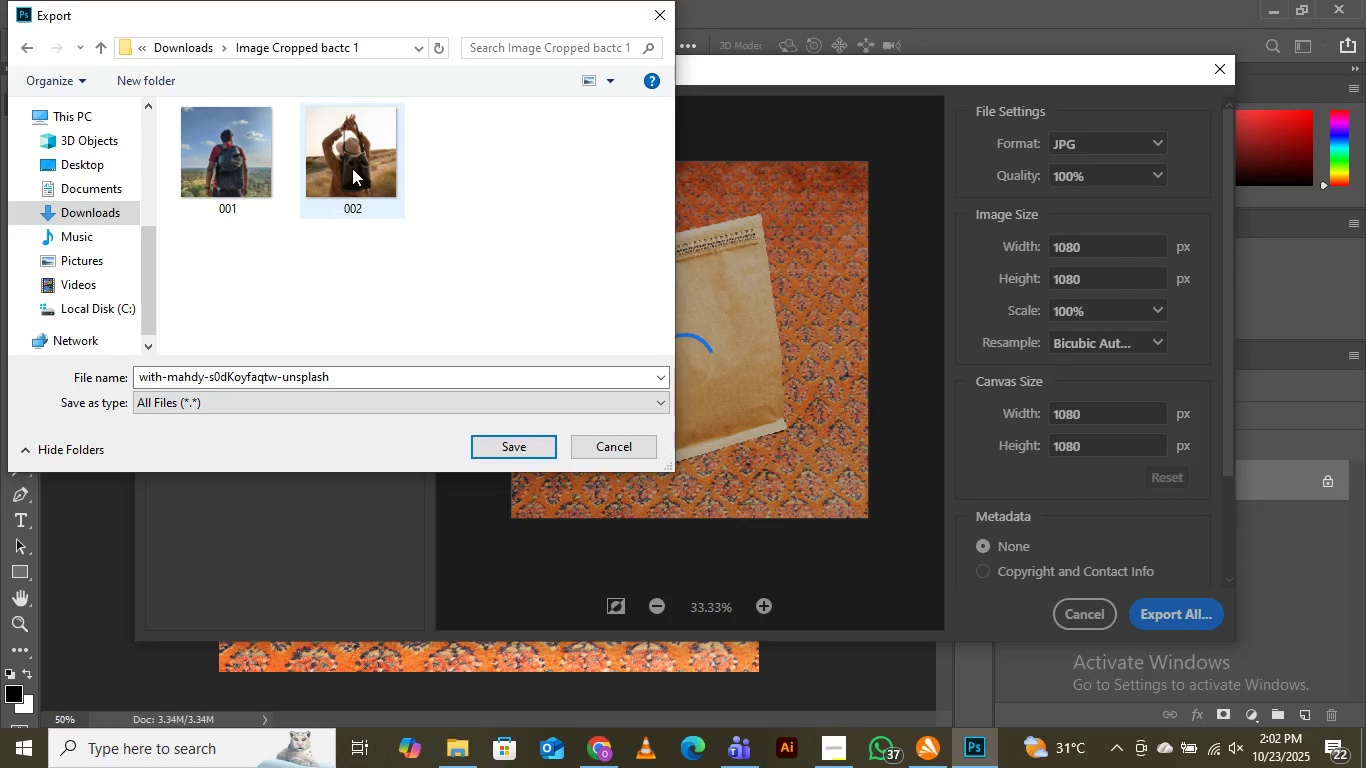 
left_click([353, 164])
 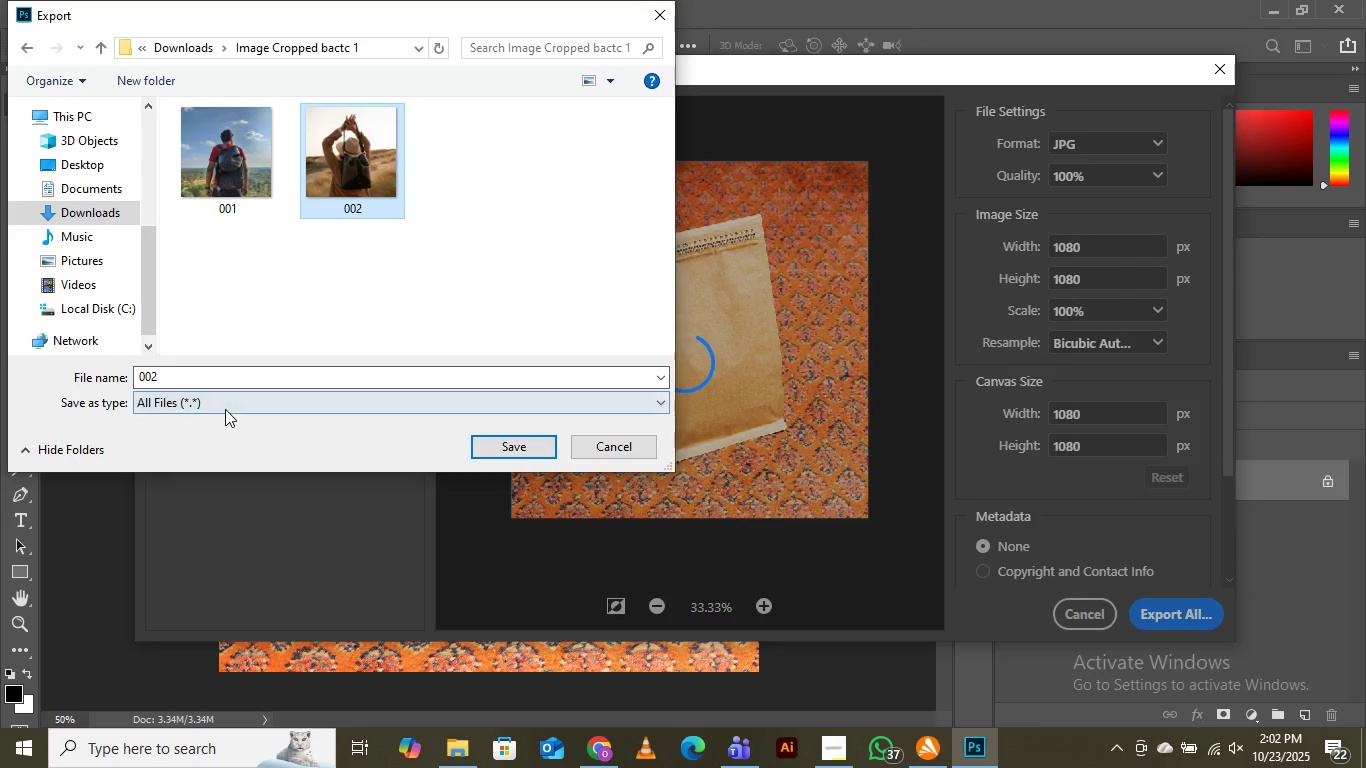 
left_click([227, 379])
 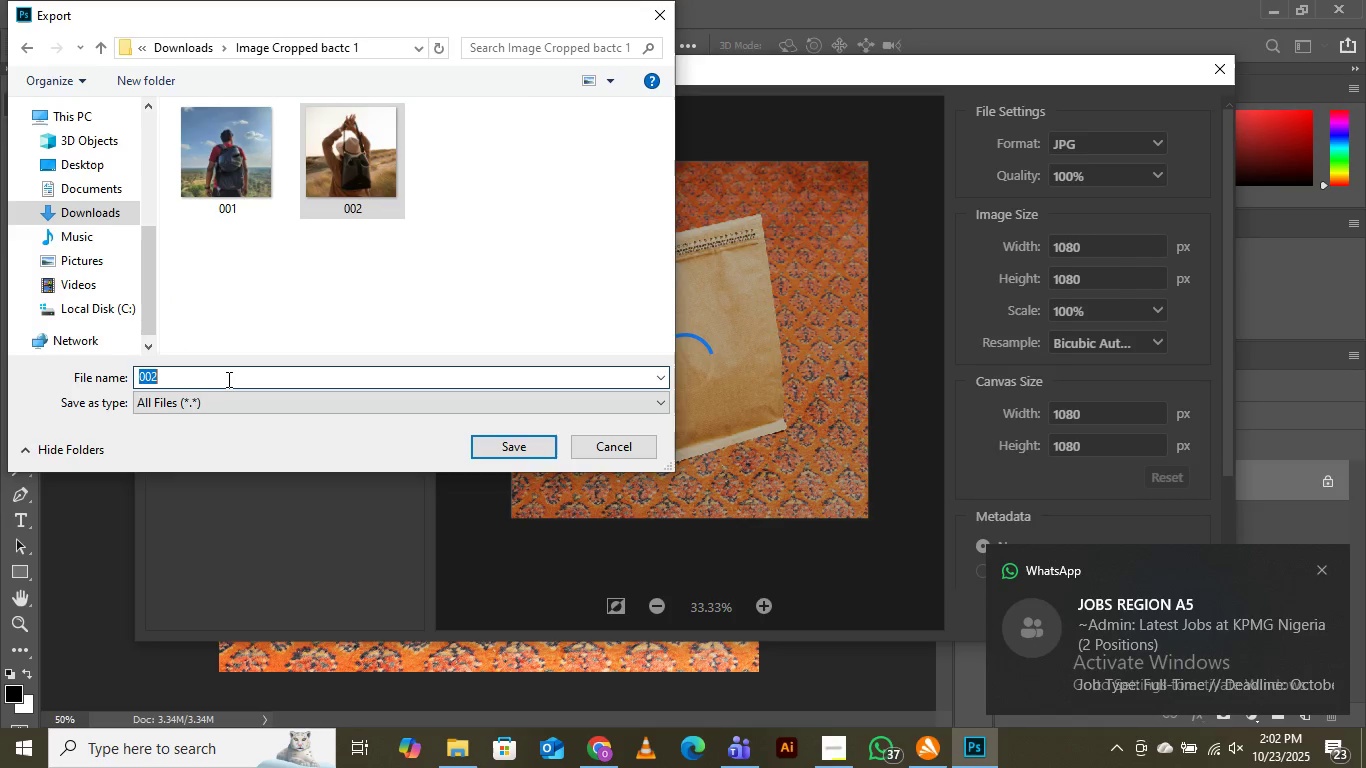 
key(ArrowRight)
 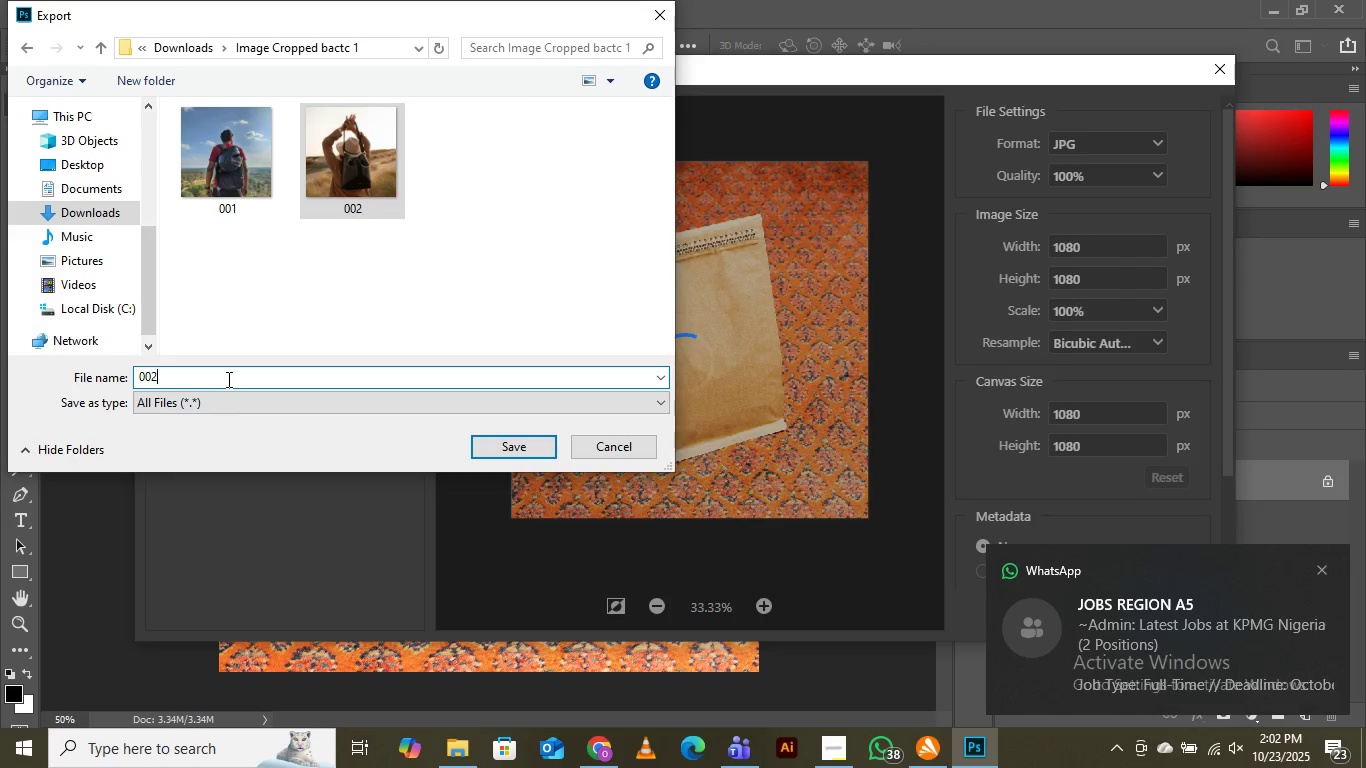 
key(Backspace)
 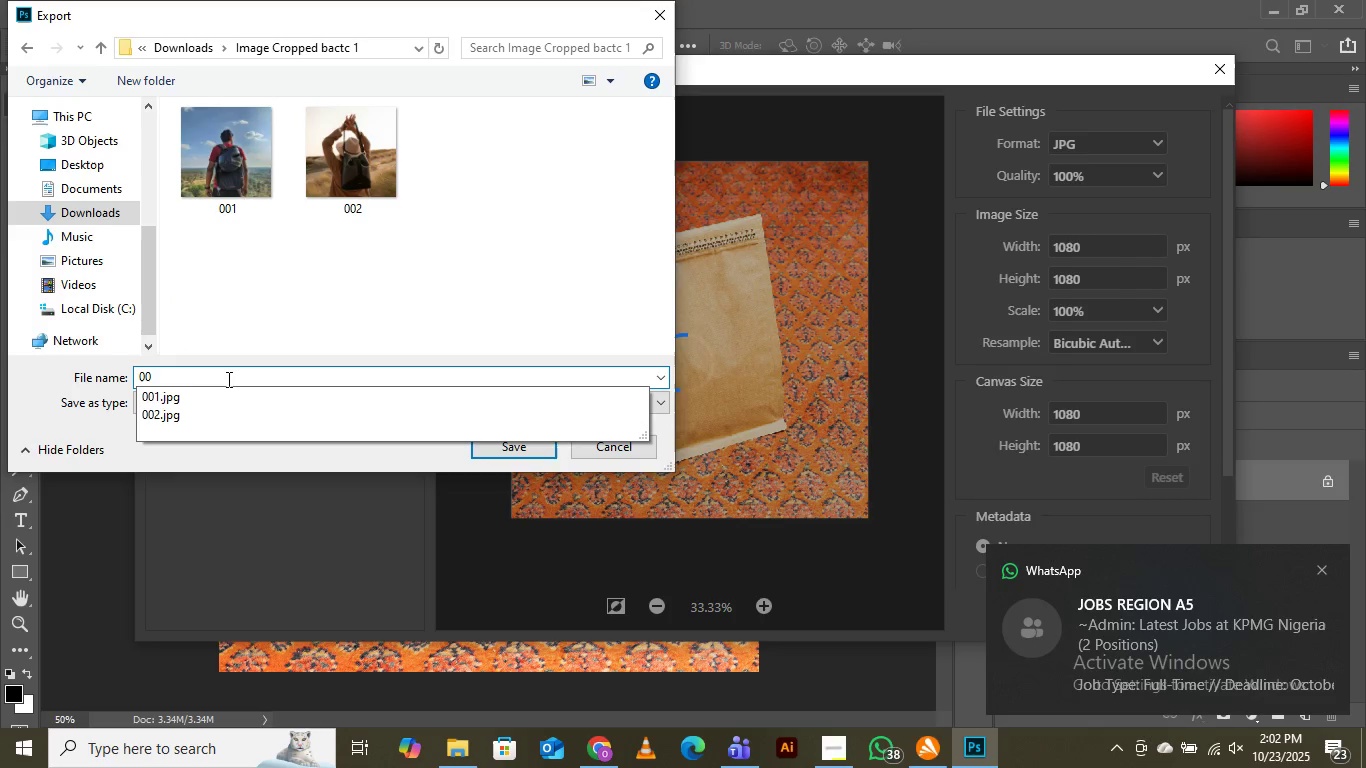 
key(3)
 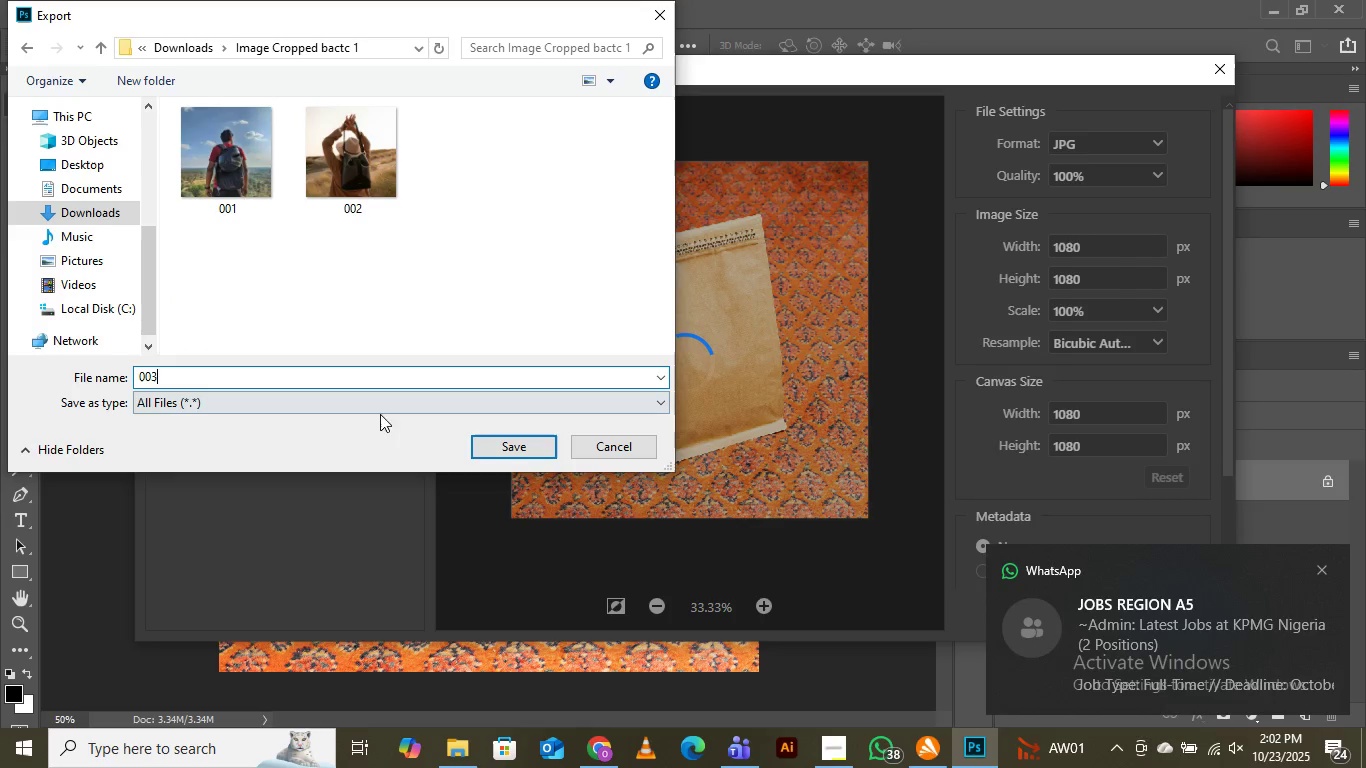 
left_click([489, 443])
 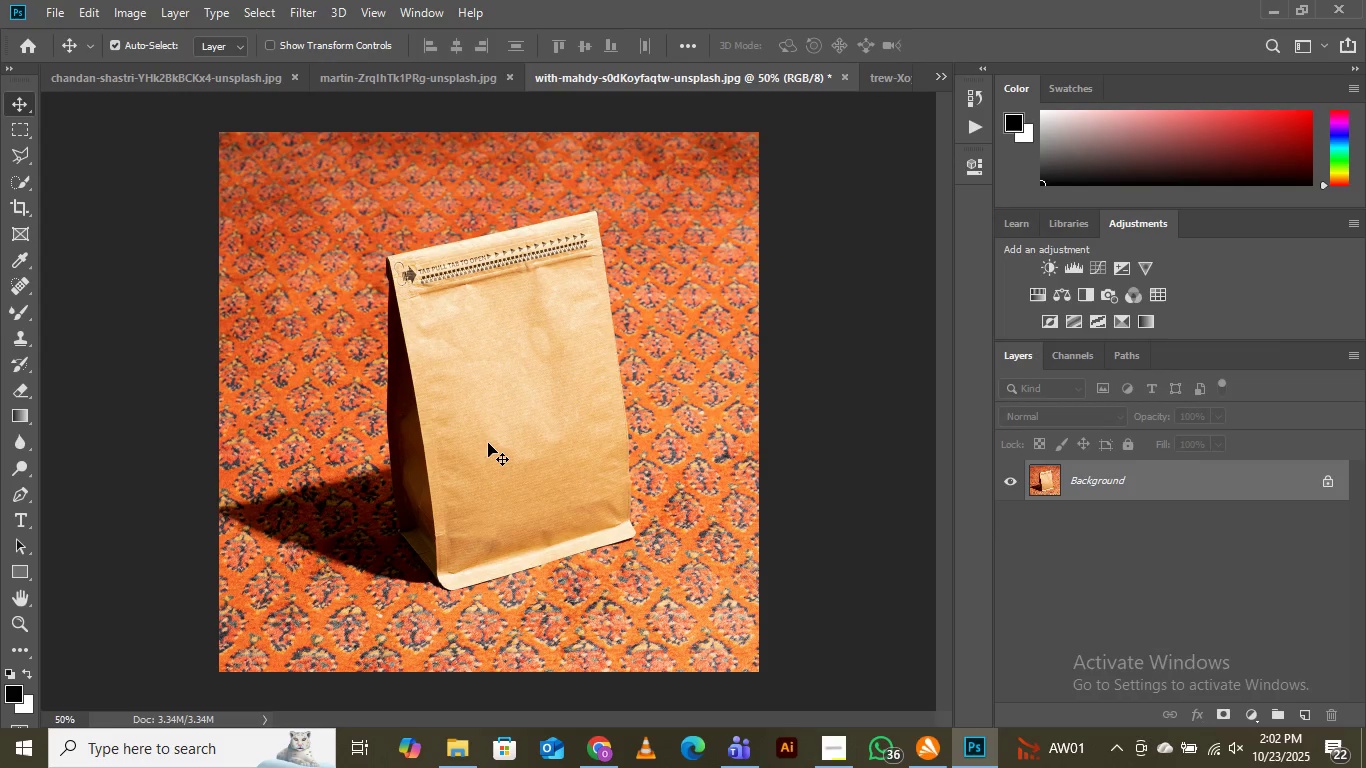 
wait(14.53)
 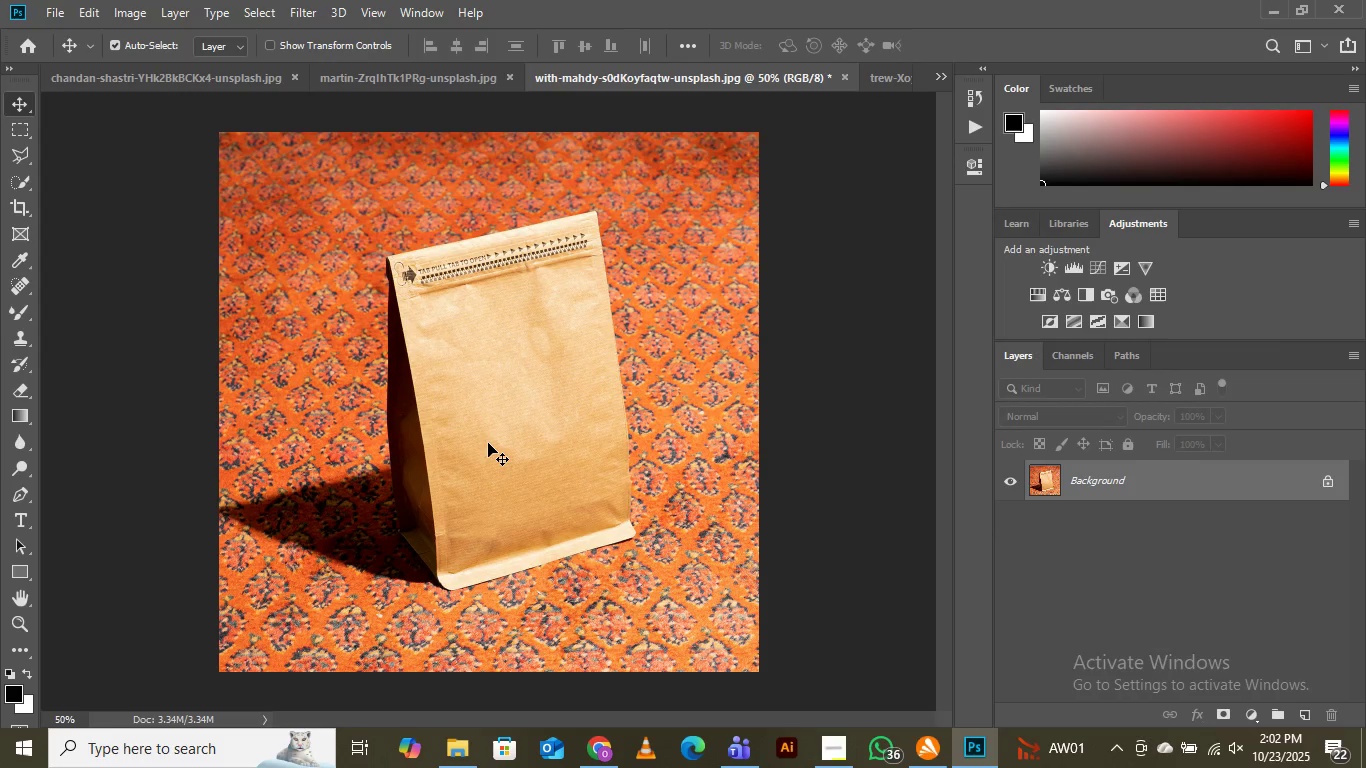 
left_click([887, 69])
 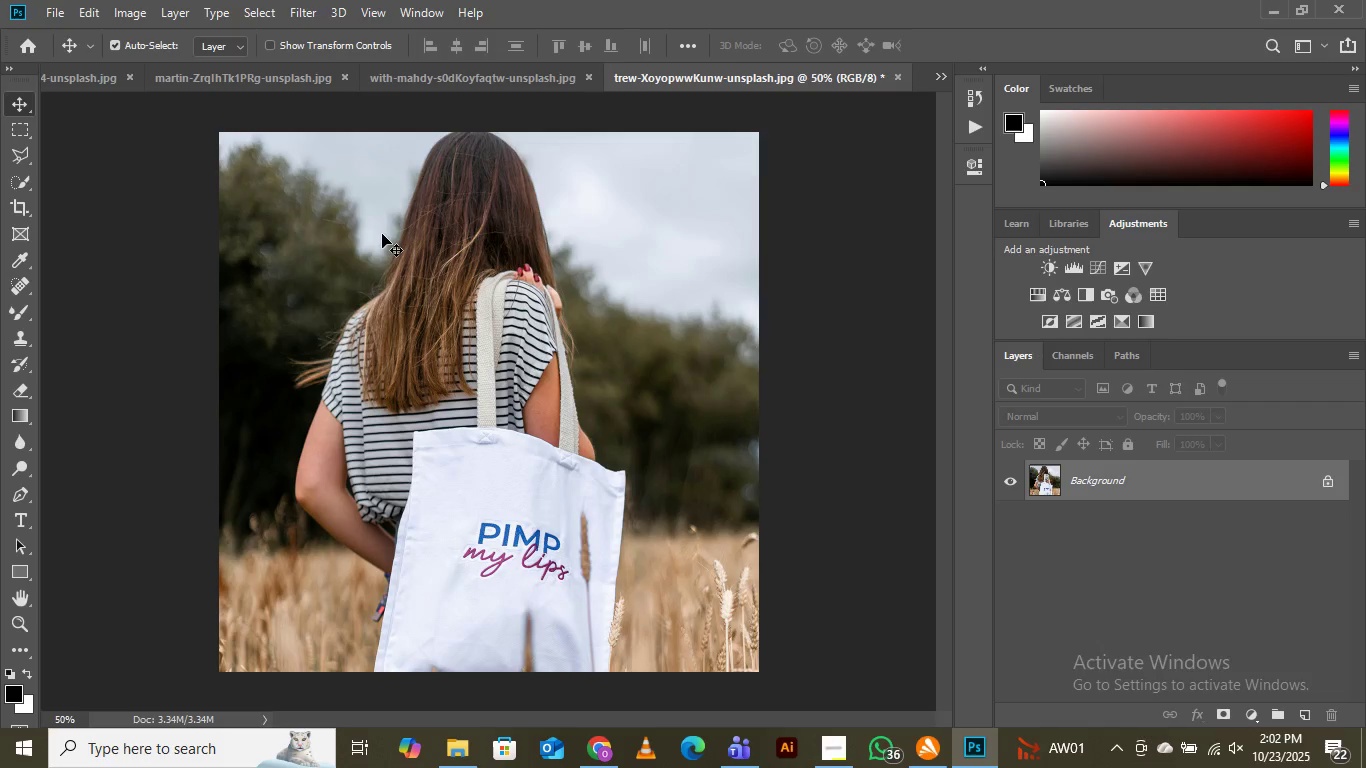 
wait(6.36)
 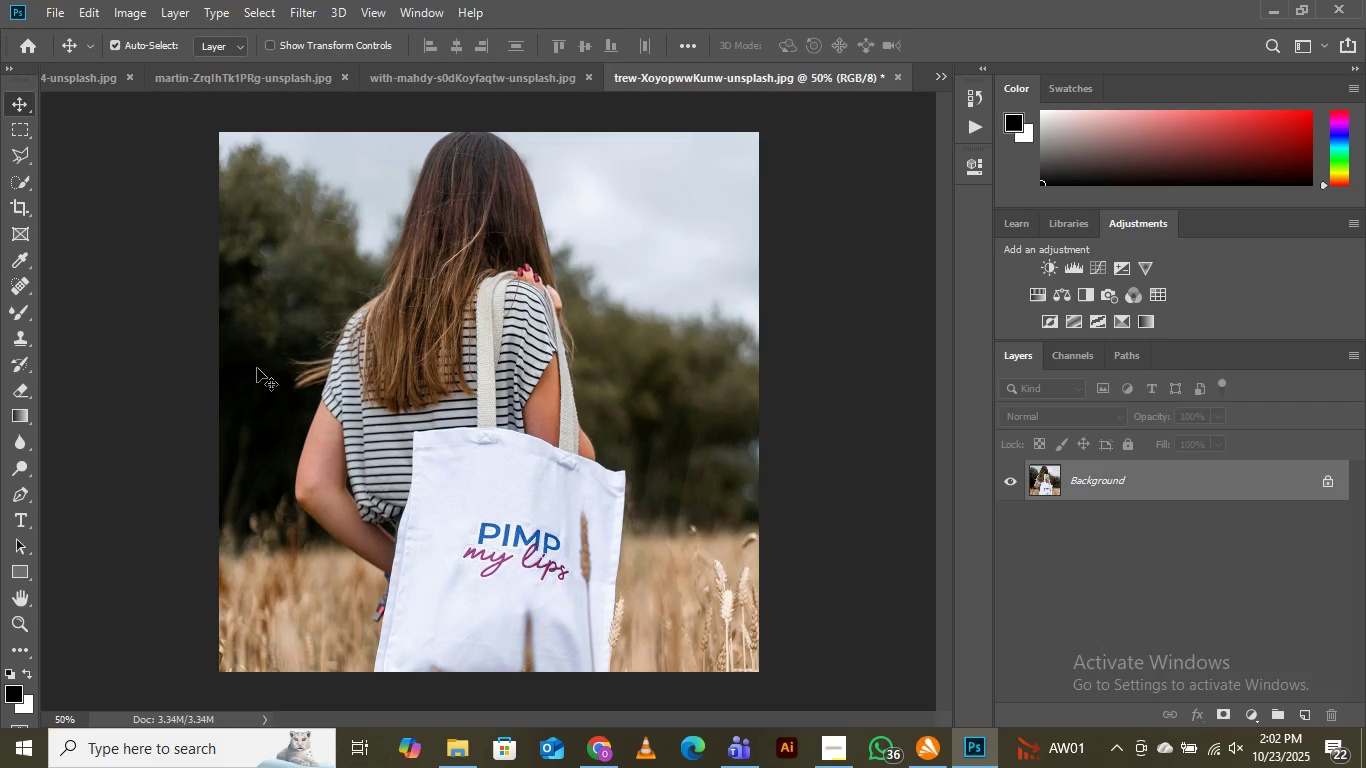 
left_click([53, 8])
 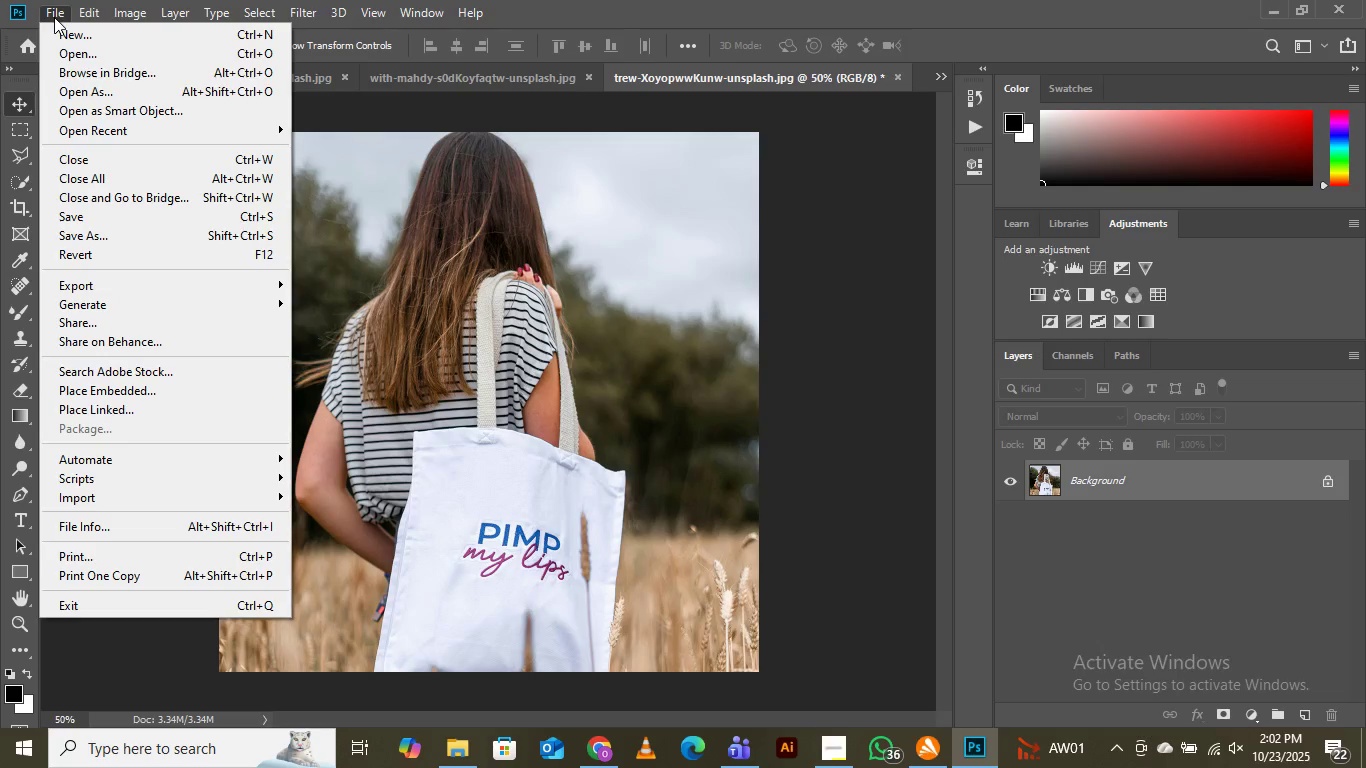 
mouse_move([179, 282])
 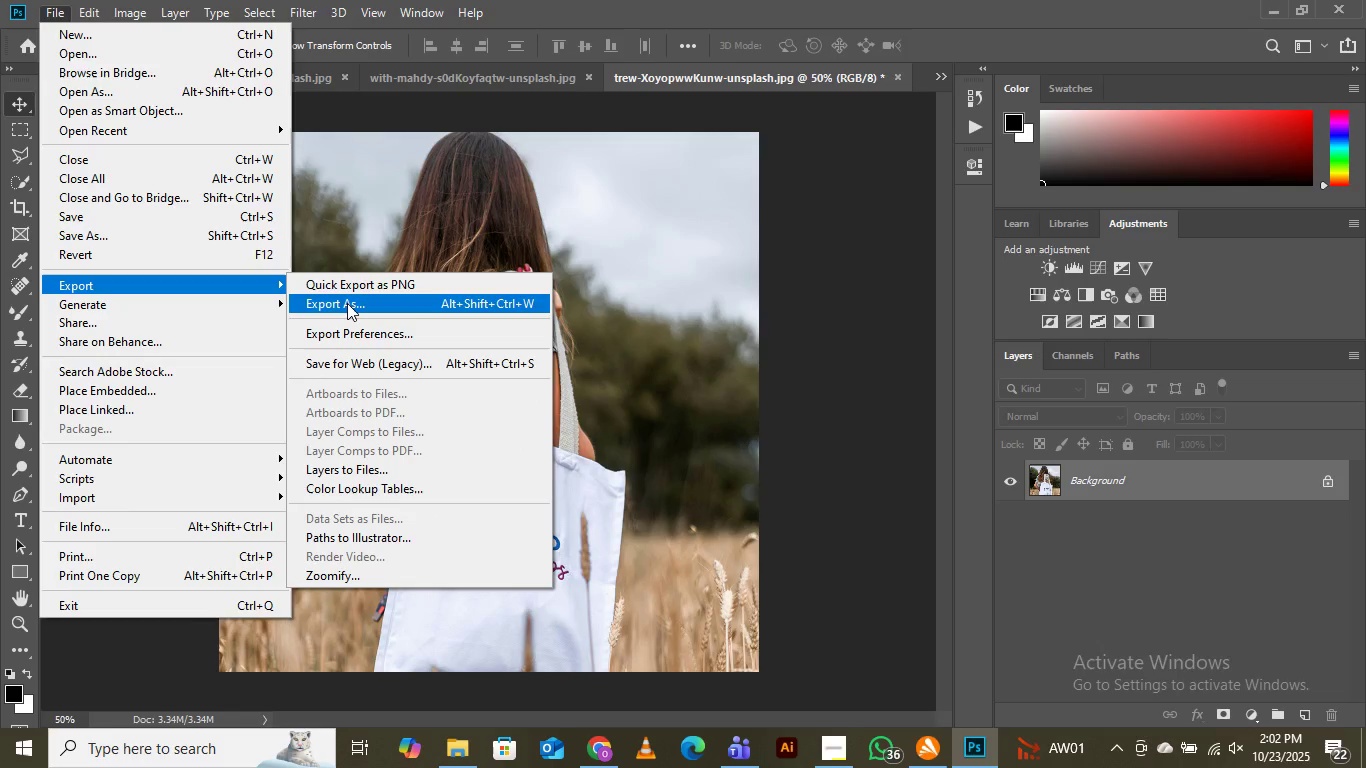 
left_click([347, 303])
 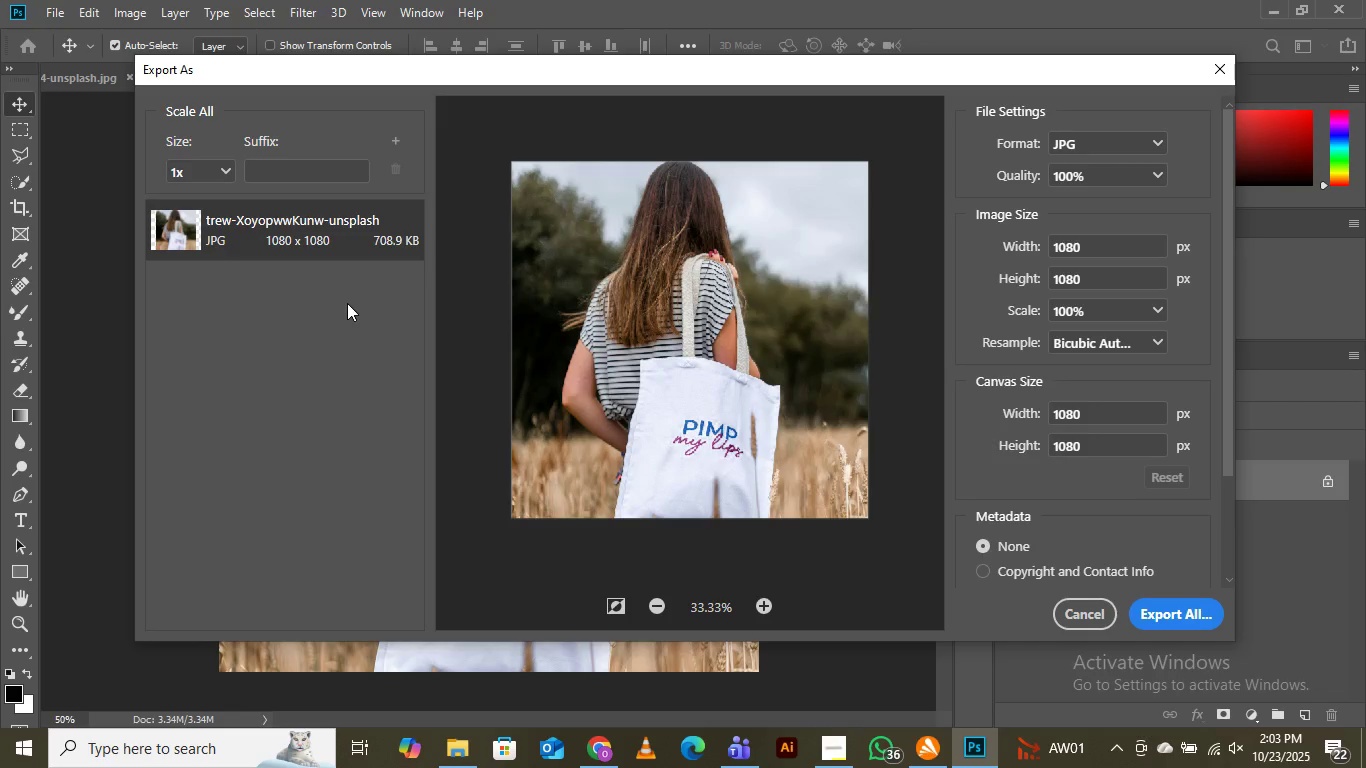 
wait(19.03)
 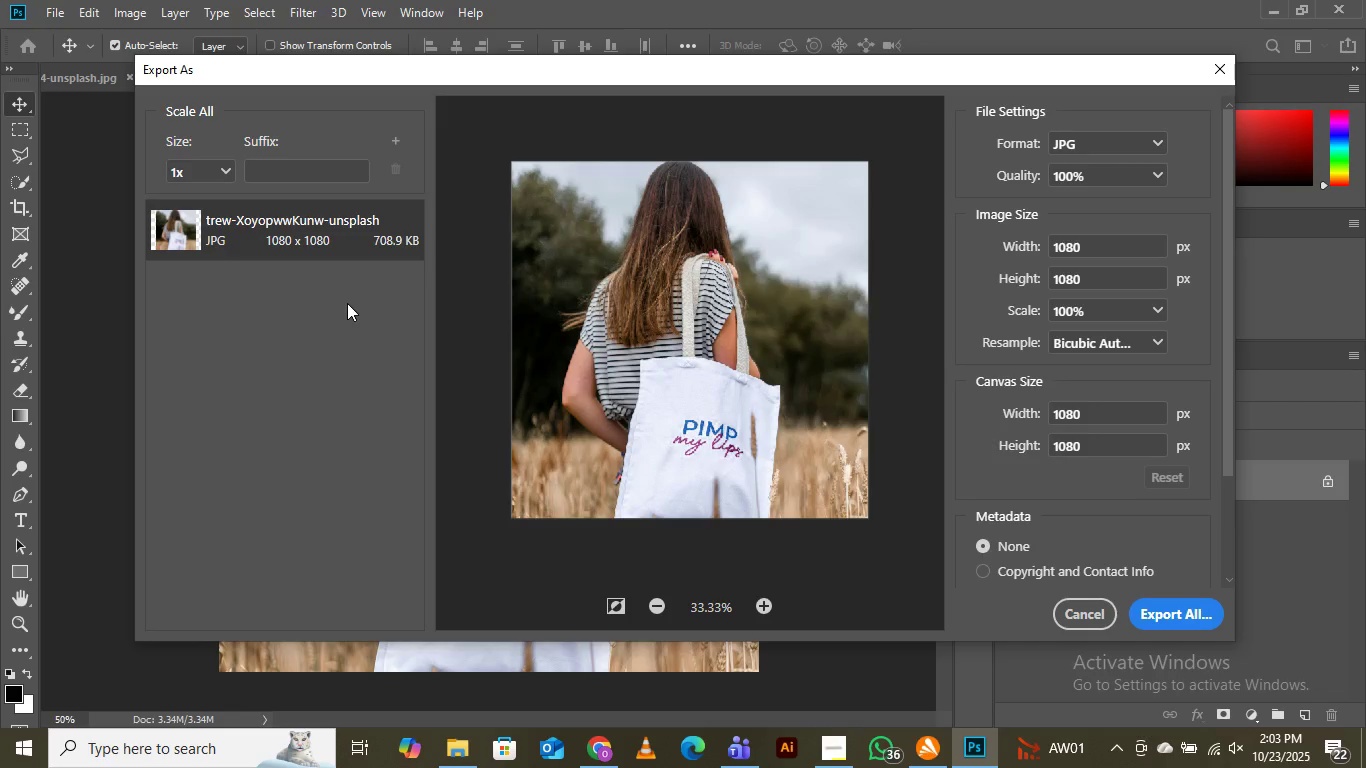 
left_click([1158, 615])
 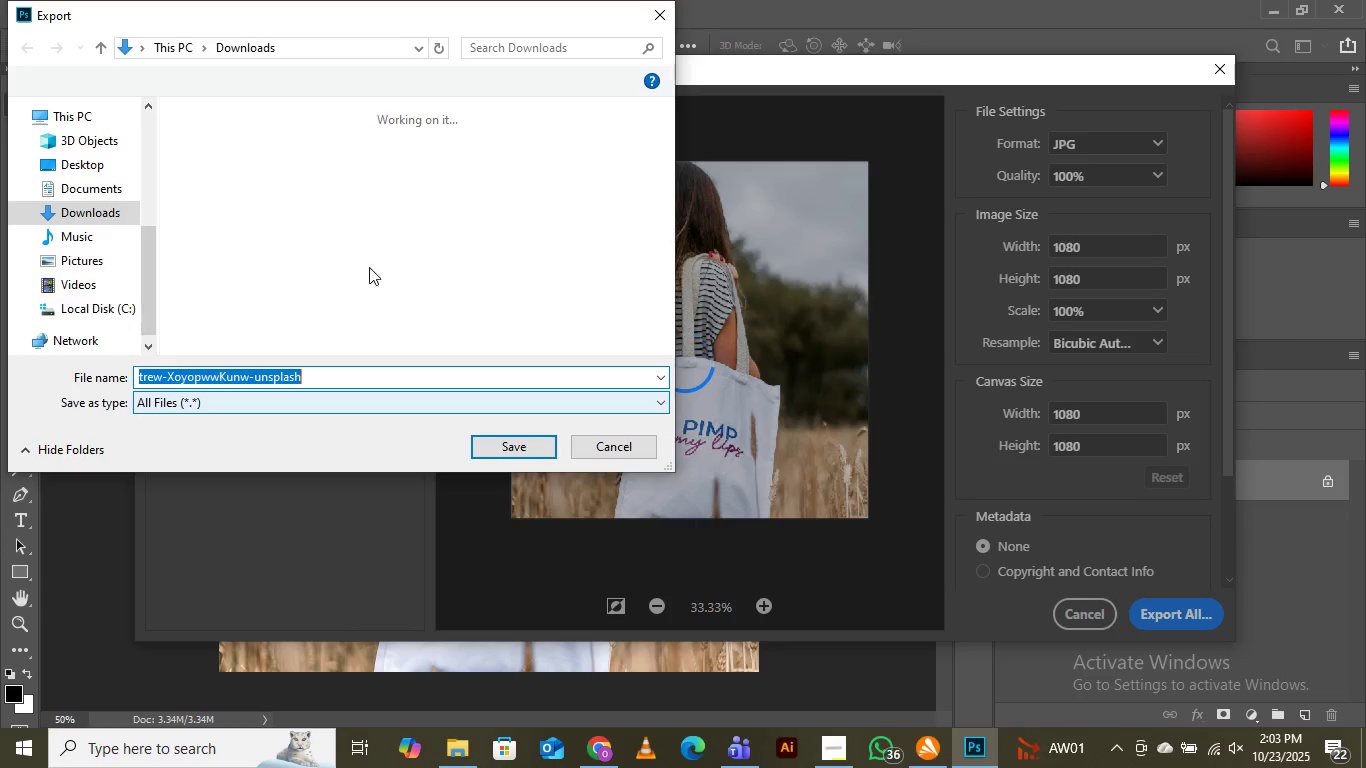 
mouse_move([479, 299])
 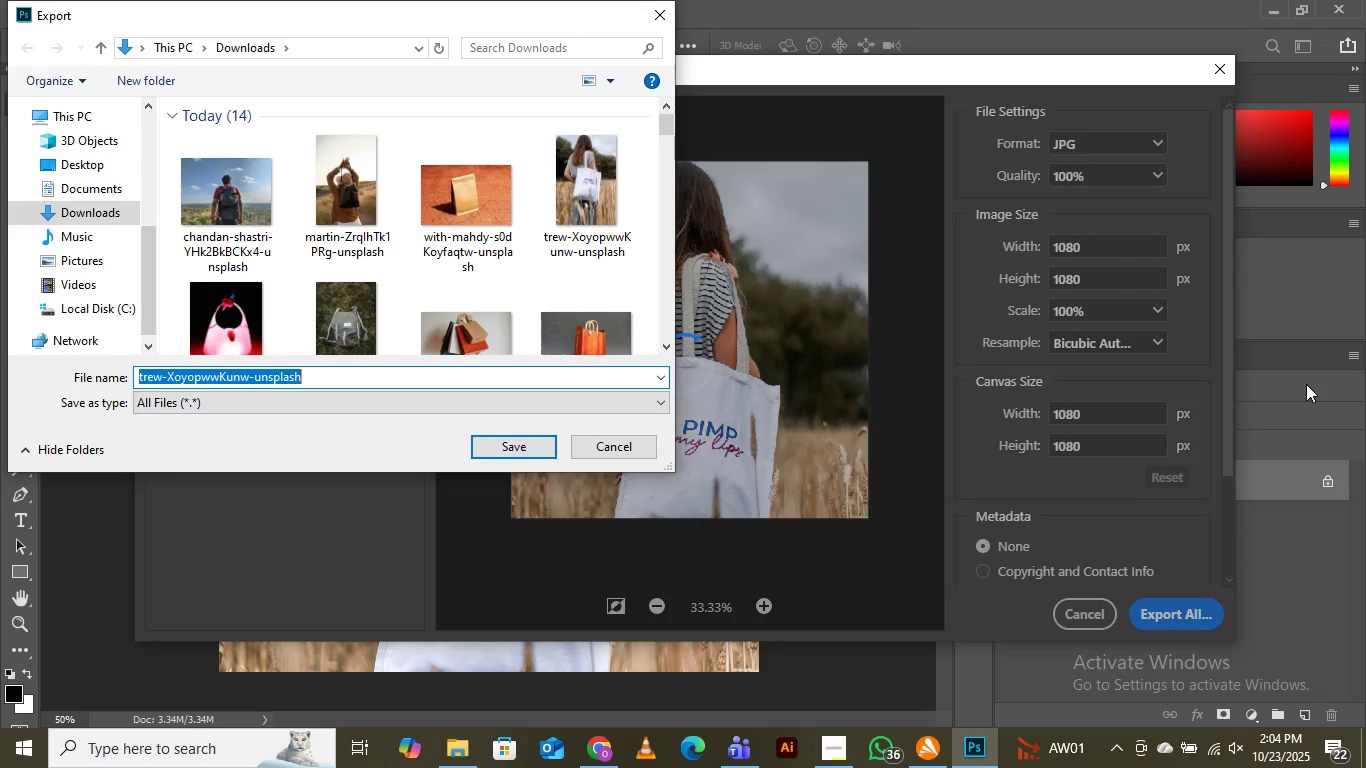 
wait(35.14)
 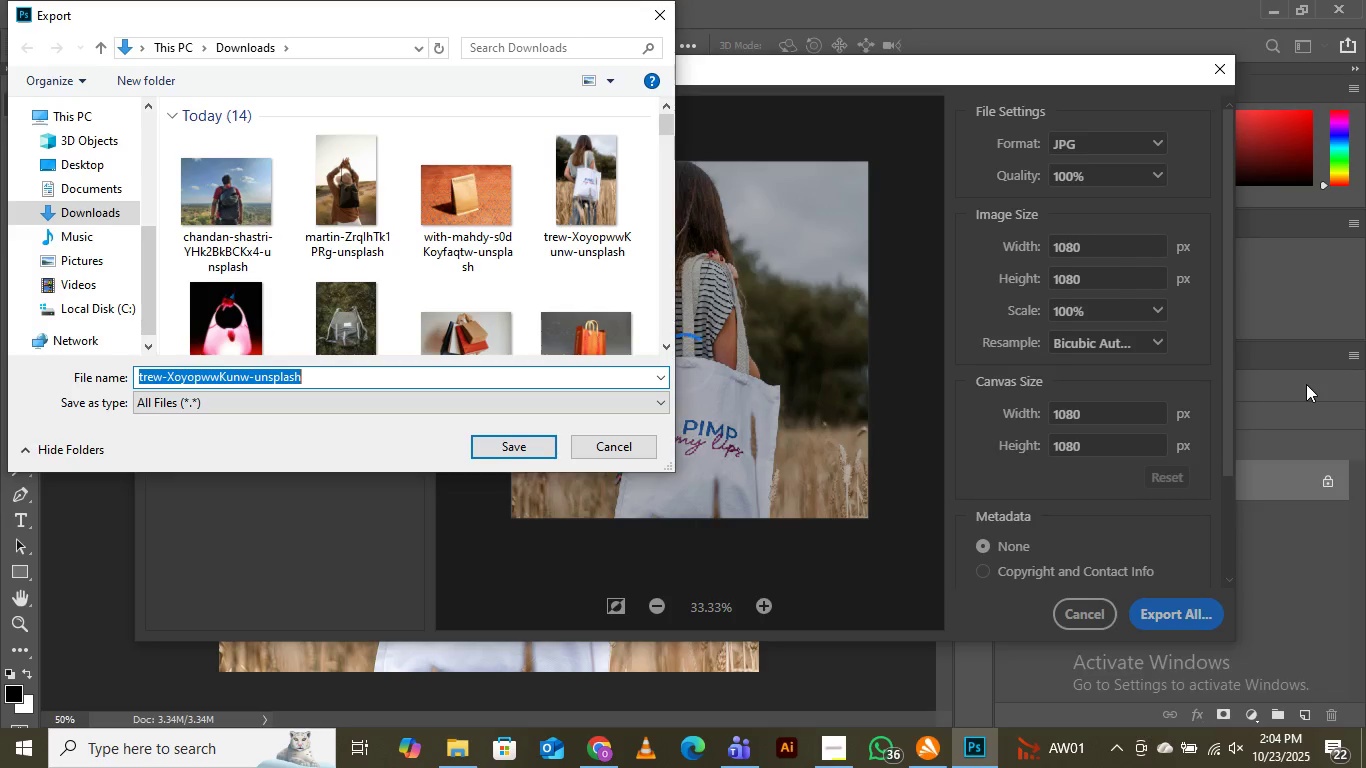 
scroll: coordinate [558, 241], scroll_direction: down, amount: 3.0
 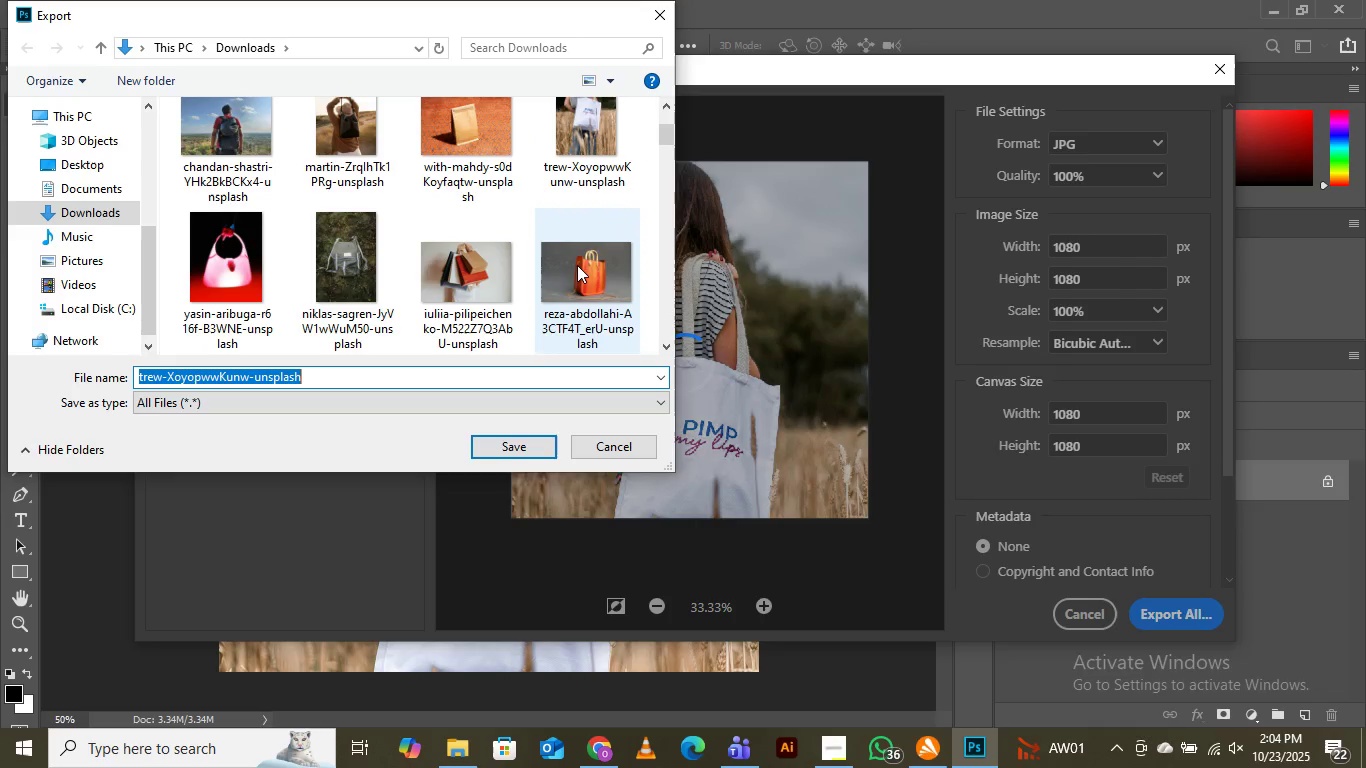 
wait(11.74)
 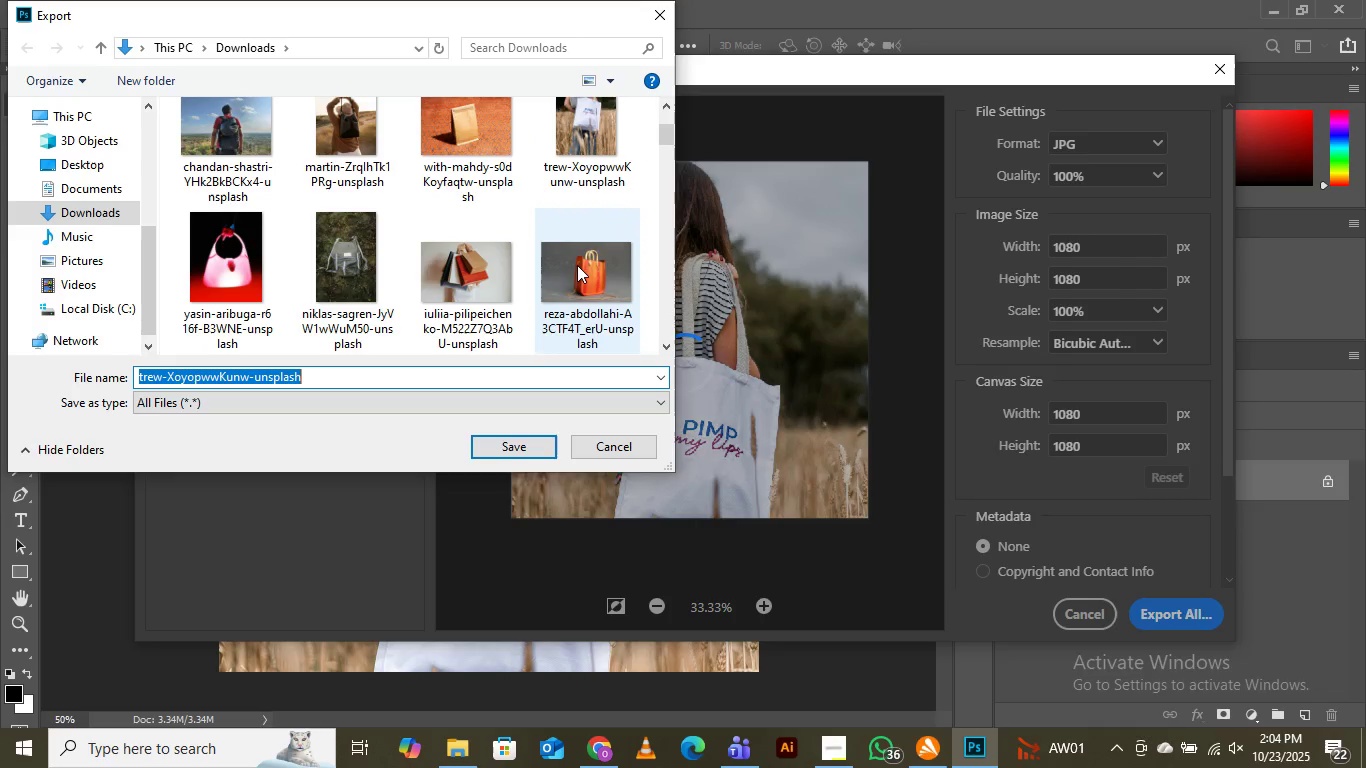 
scroll: coordinate [760, 331], scroll_direction: down, amount: 5.0
 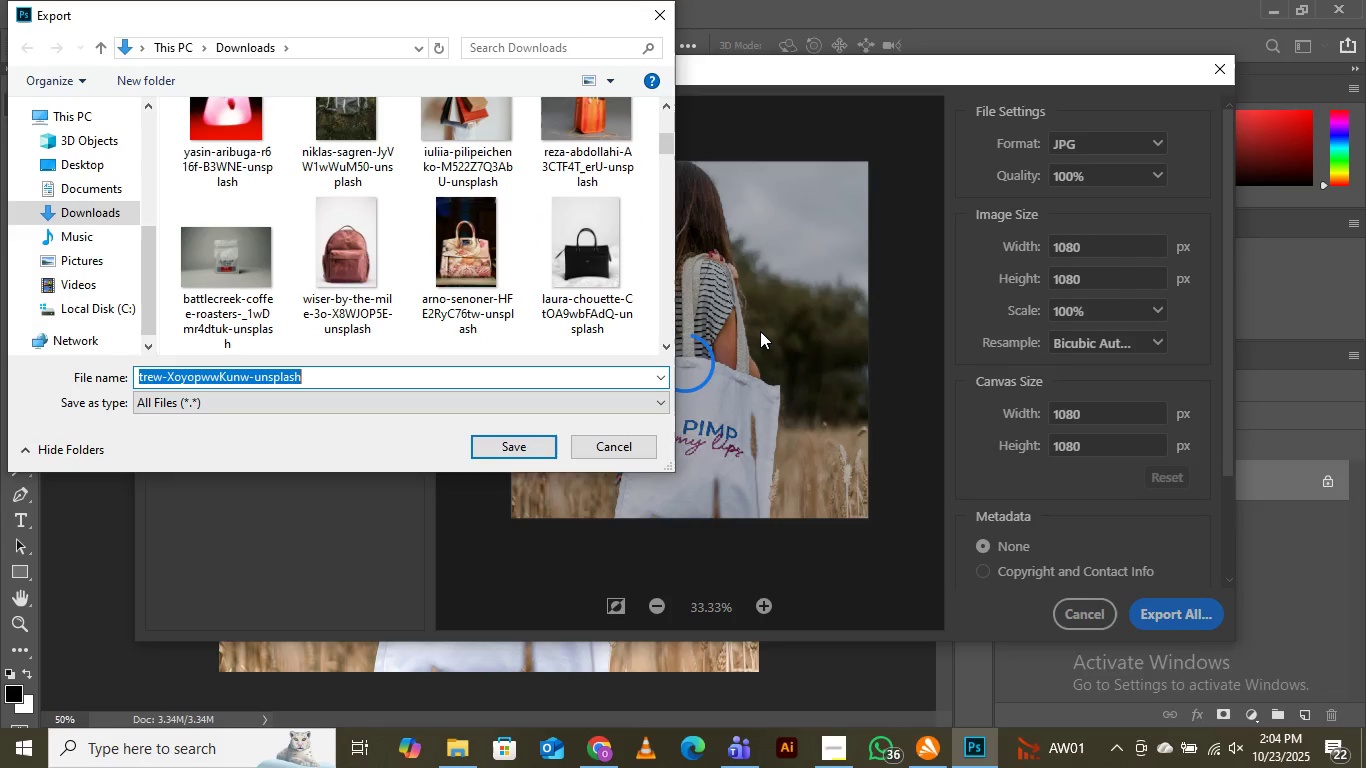 
scroll: coordinate [760, 331], scroll_direction: up, amount: 3.0
 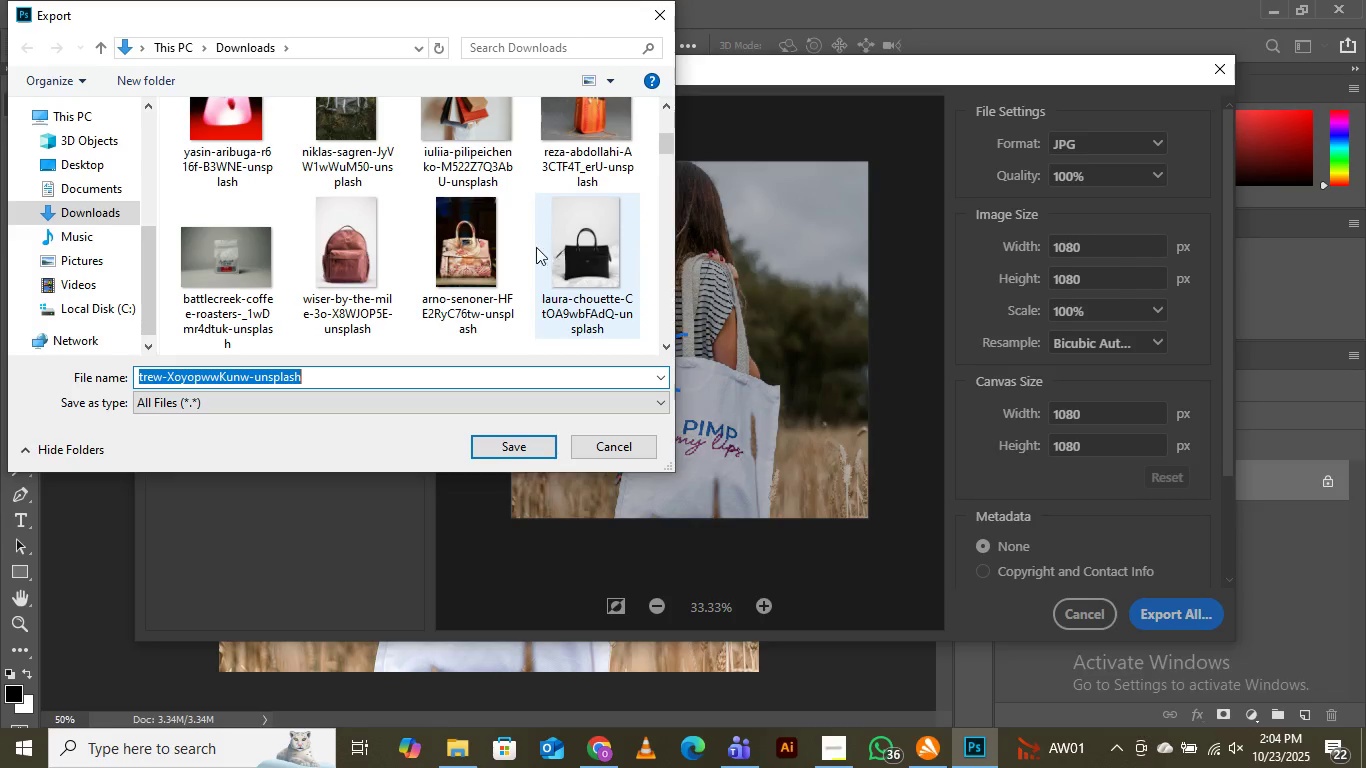 
scroll: coordinate [454, 231], scroll_direction: down, amount: 3.0
 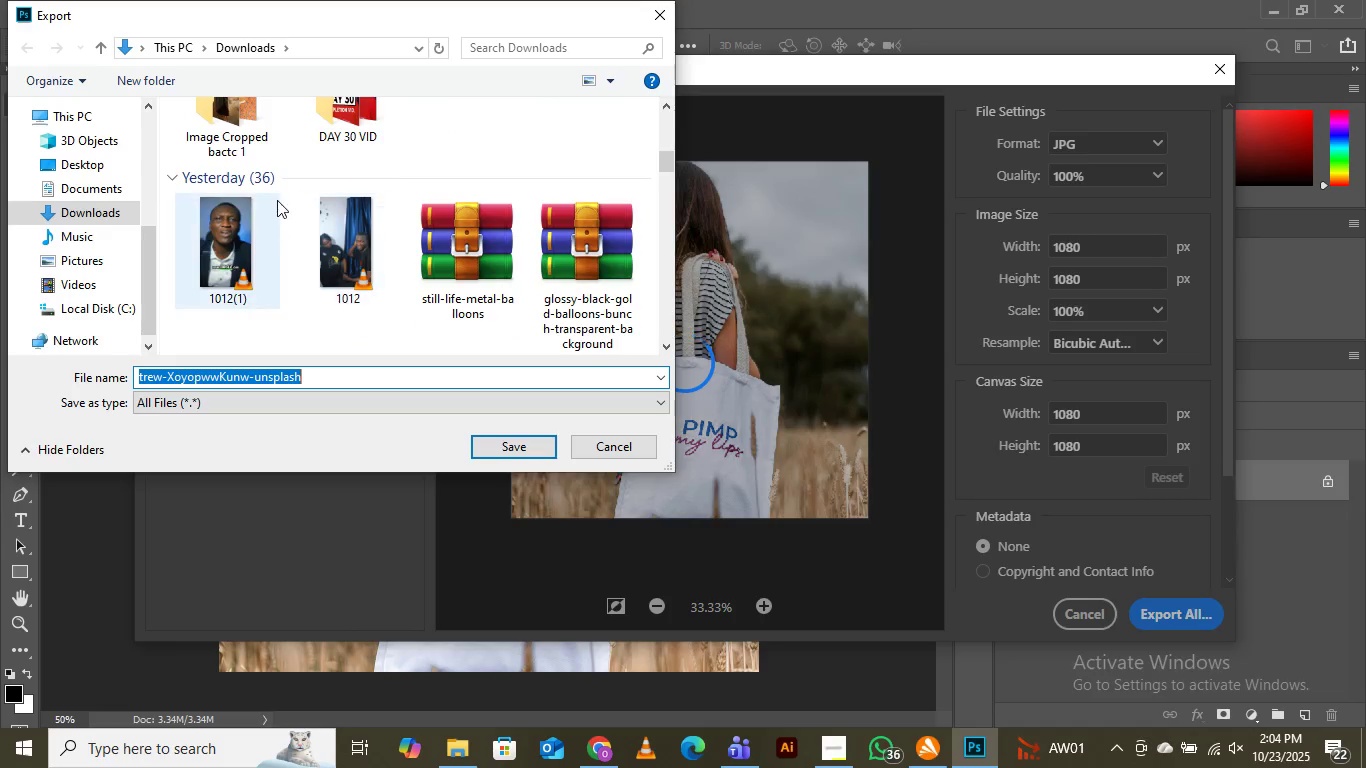 
scroll: coordinate [291, 211], scroll_direction: up, amount: 2.0
 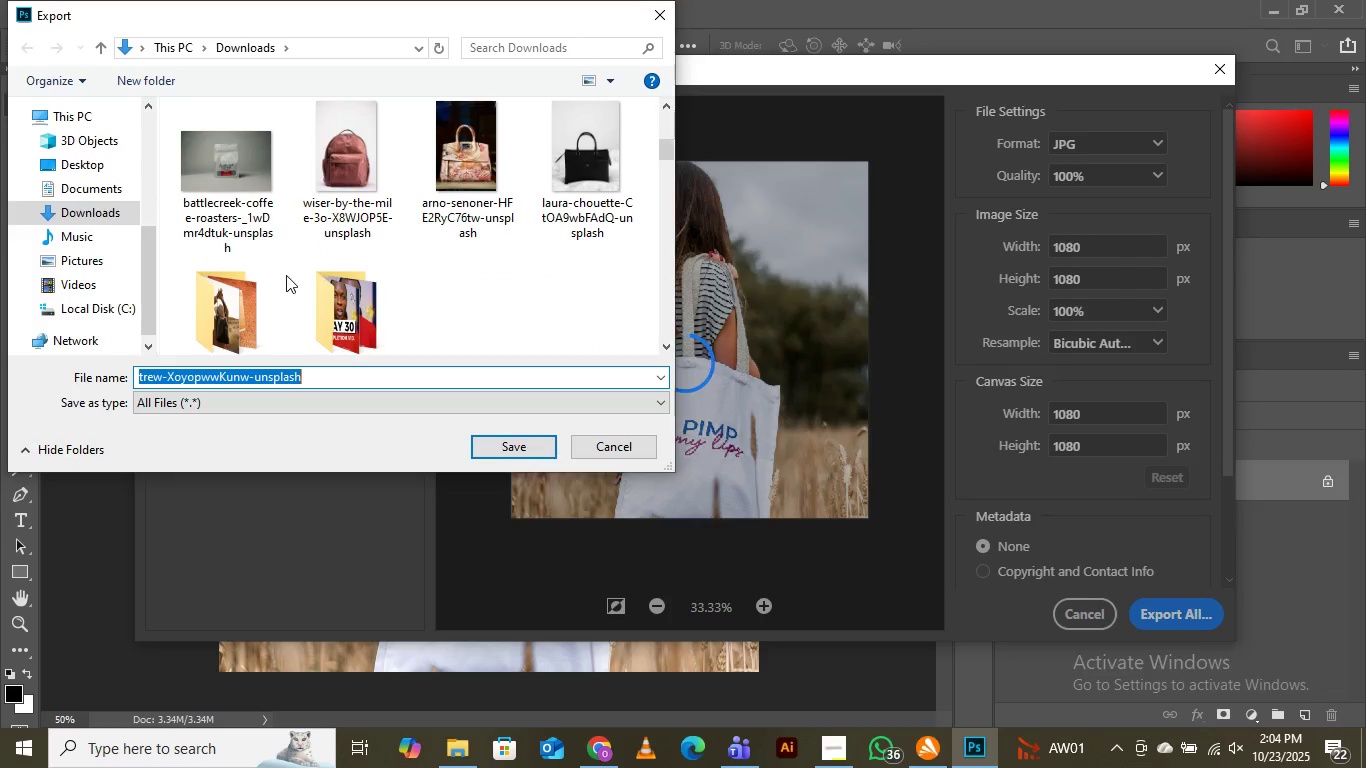 
scroll: coordinate [286, 275], scroll_direction: down, amount: 1.0
 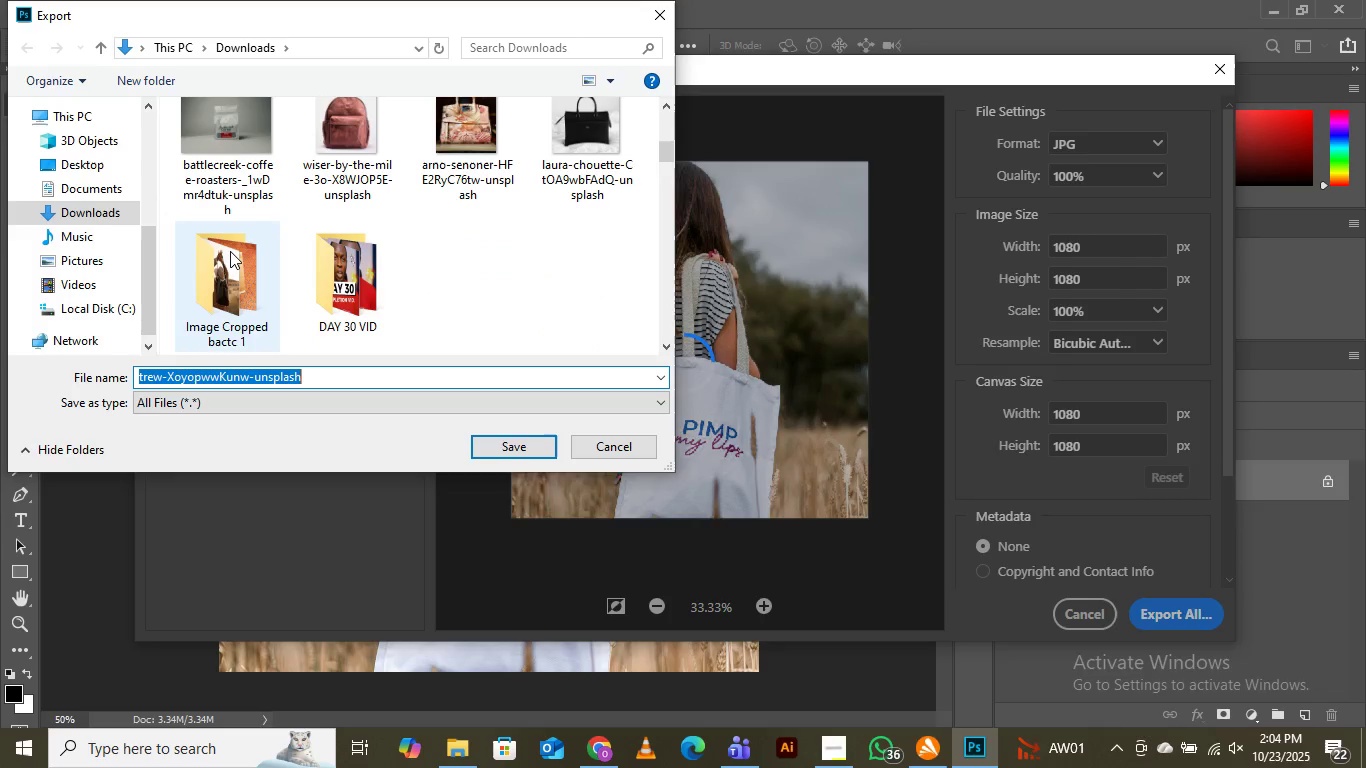 
left_click([230, 251])
 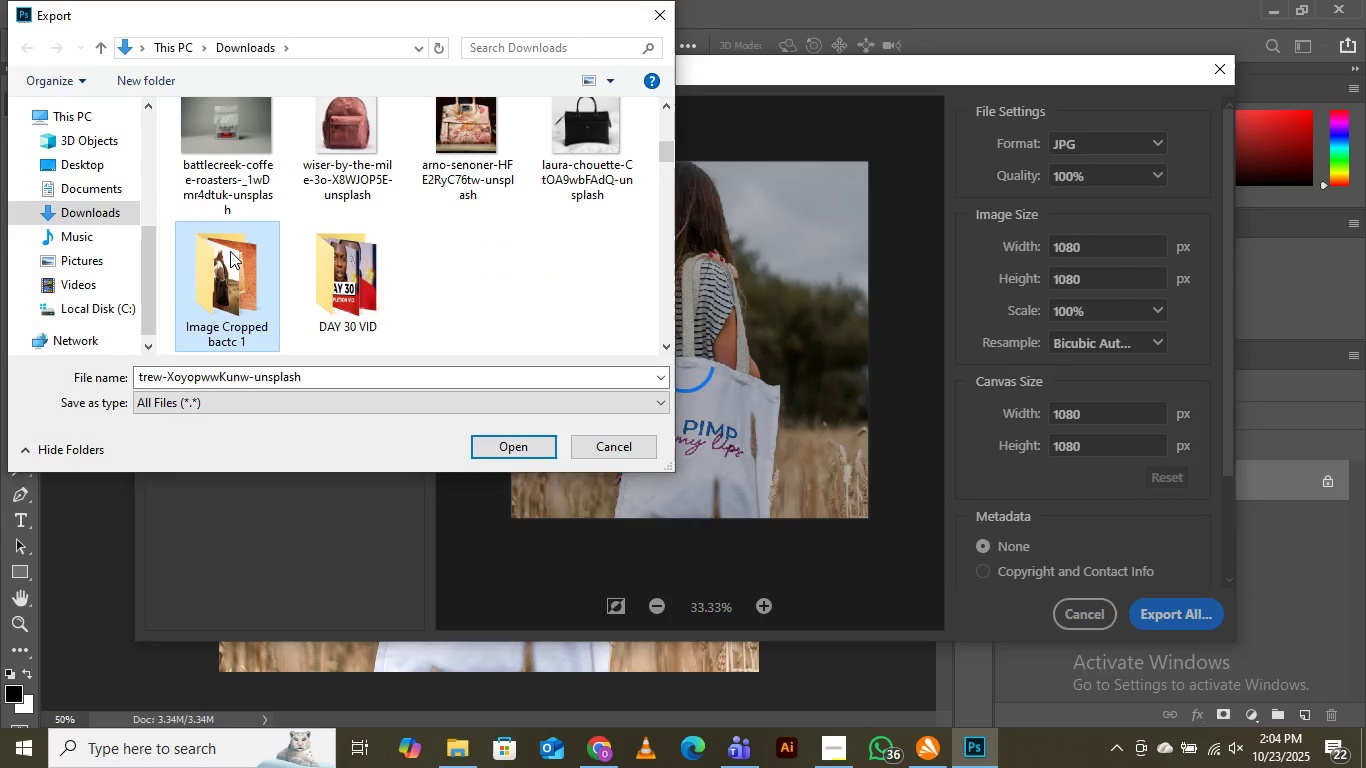 
double_click([230, 251])
 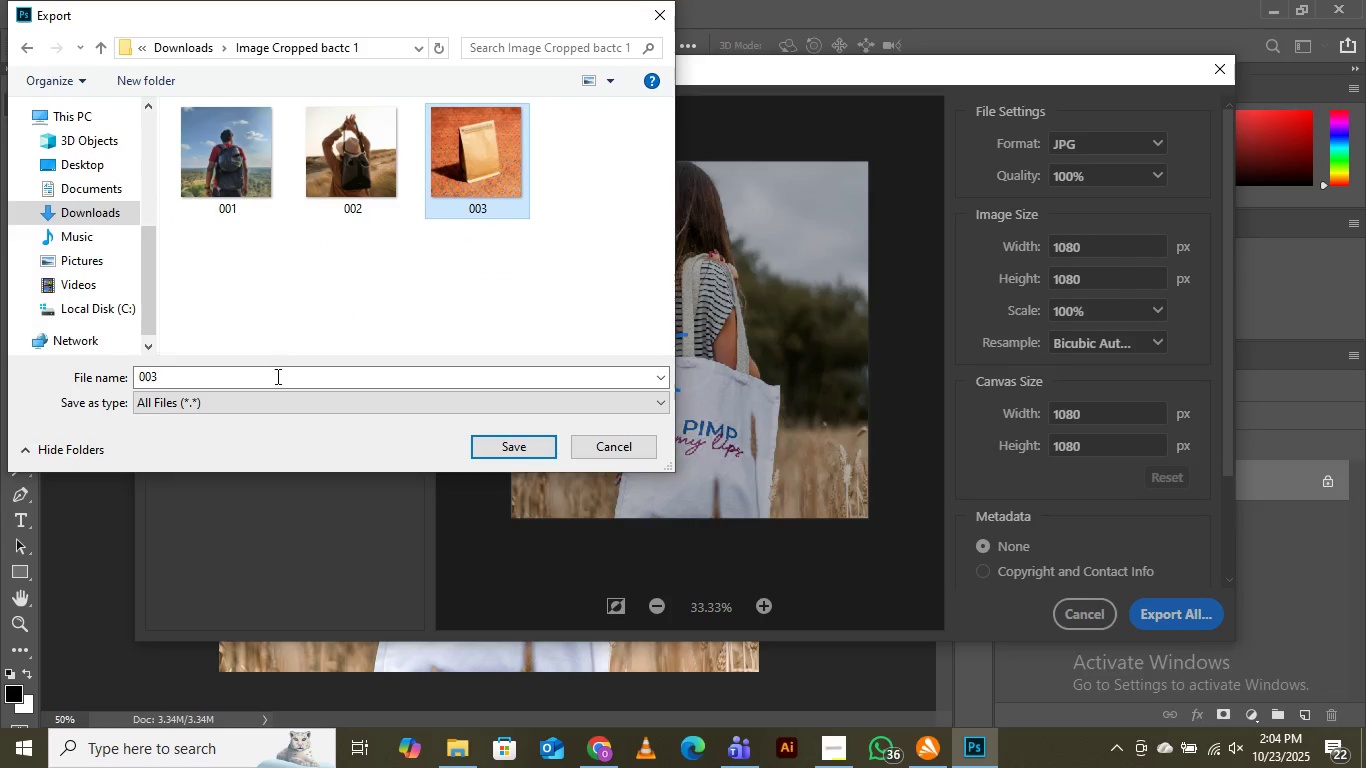 
left_click([277, 383])
 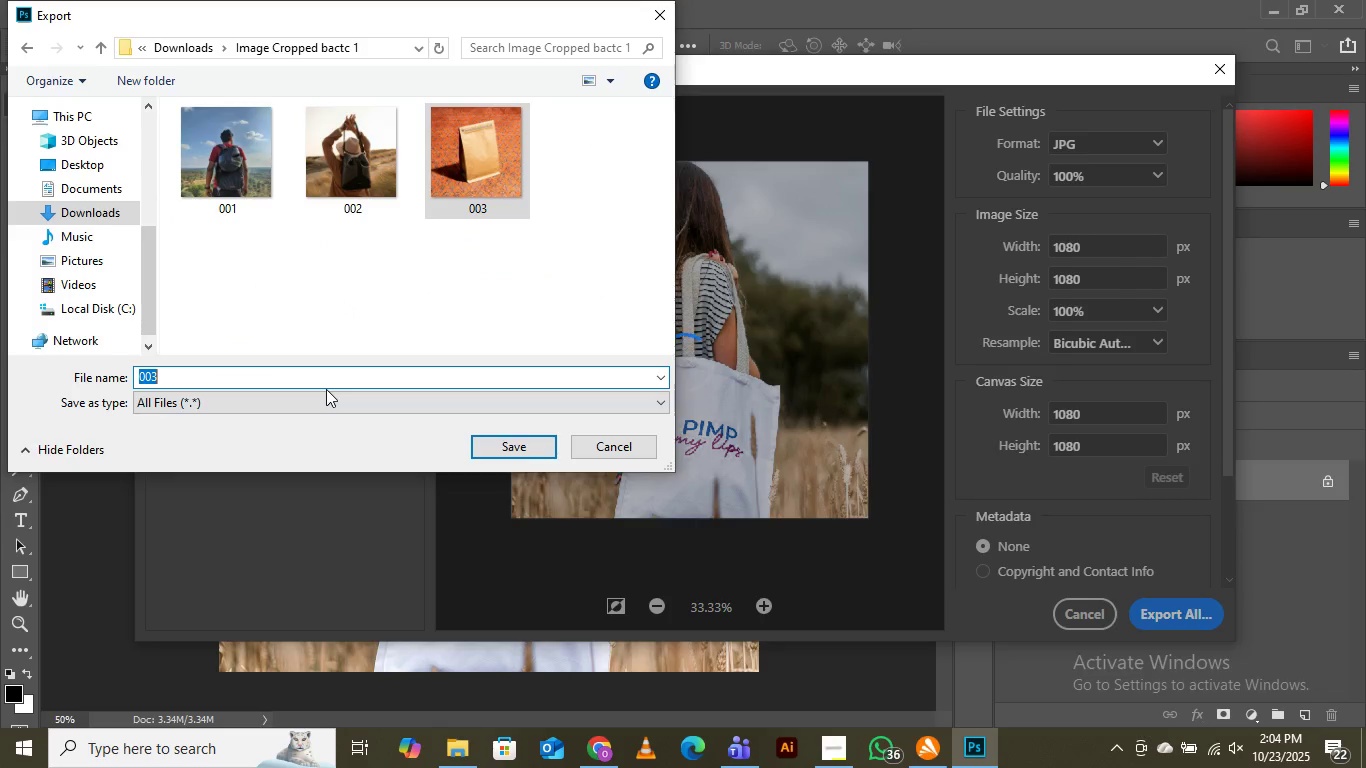 
key(ArrowRight)
 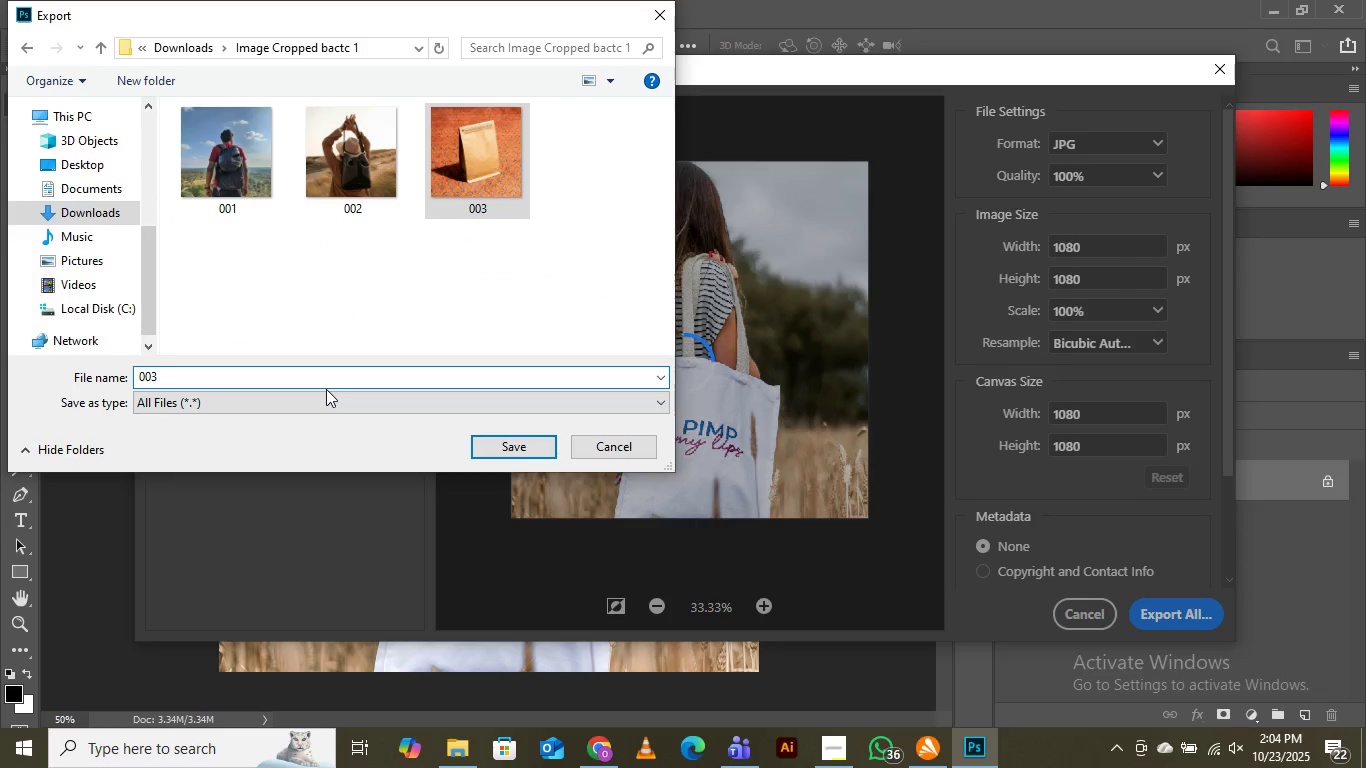 
key(Backspace)
 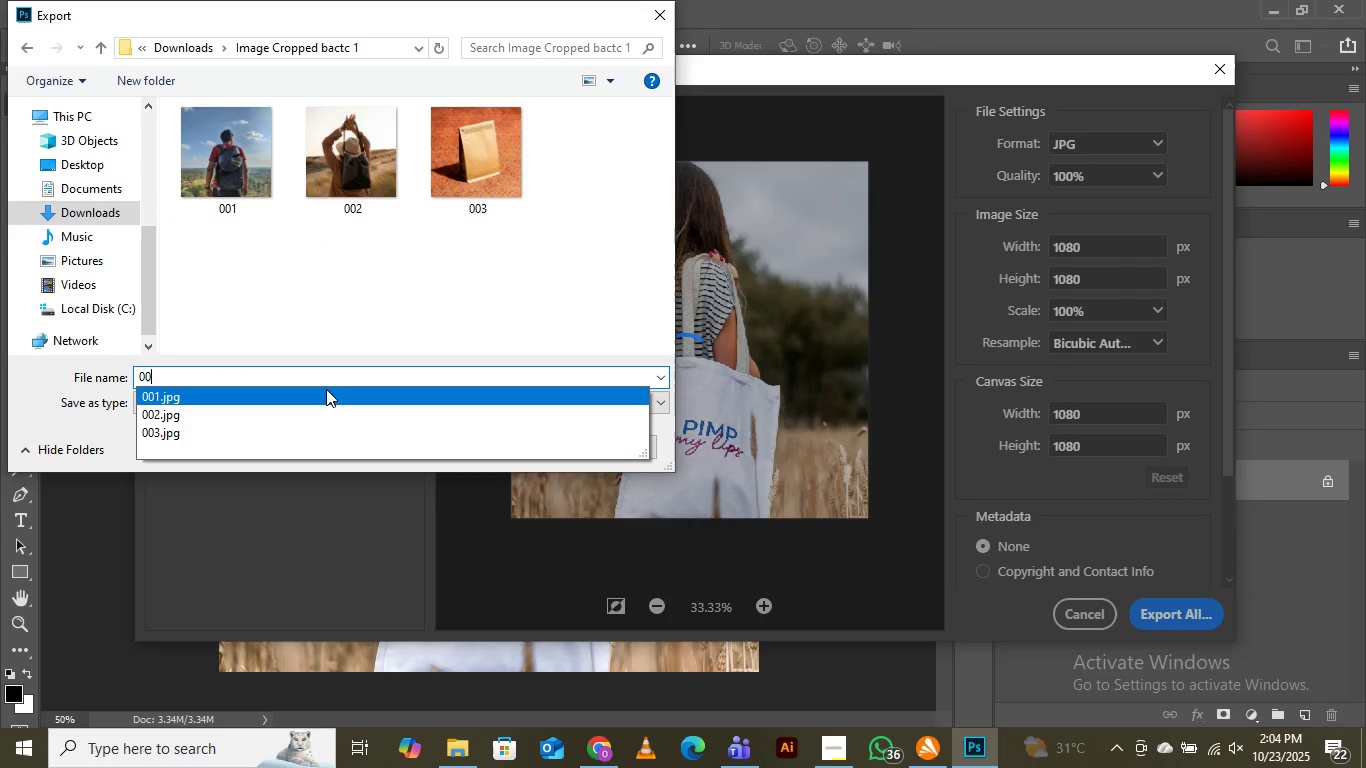 
key(4)
 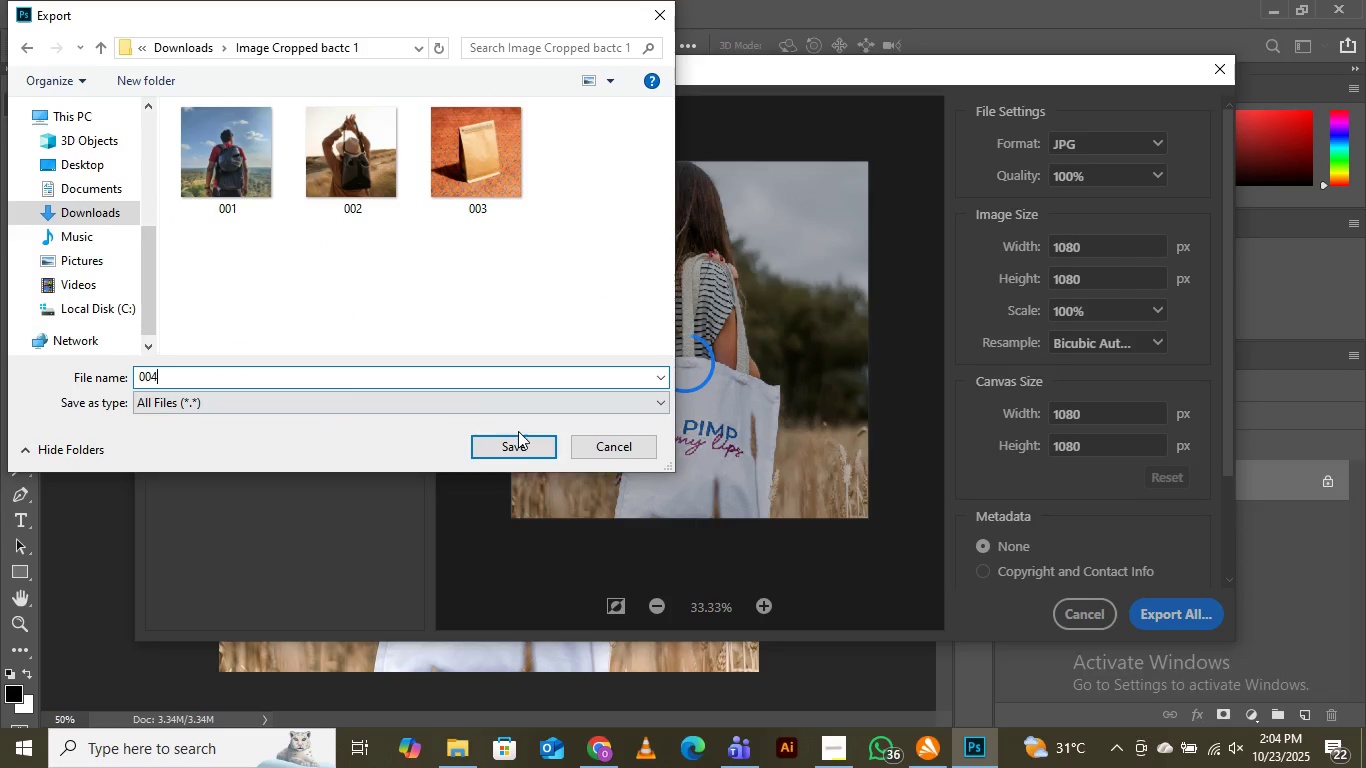 
left_click([518, 445])
 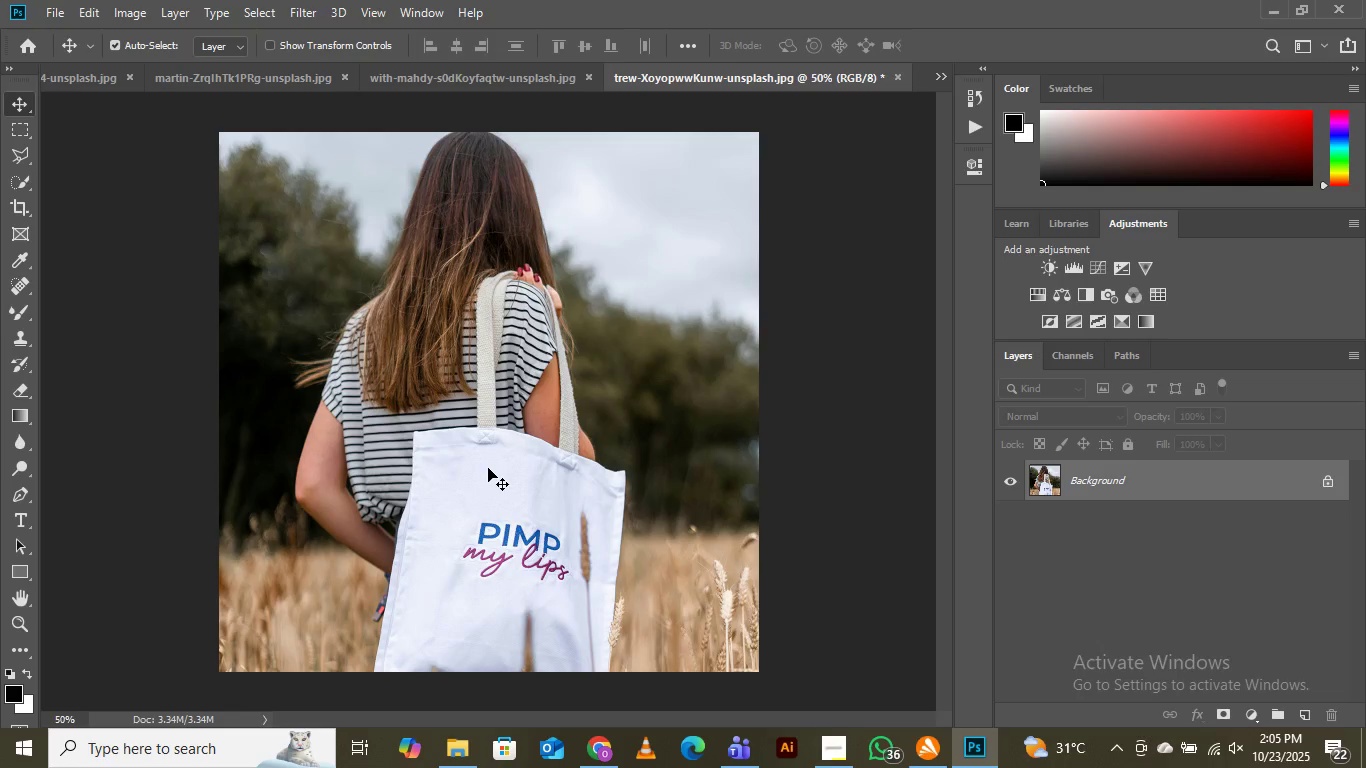 
wait(30.95)
 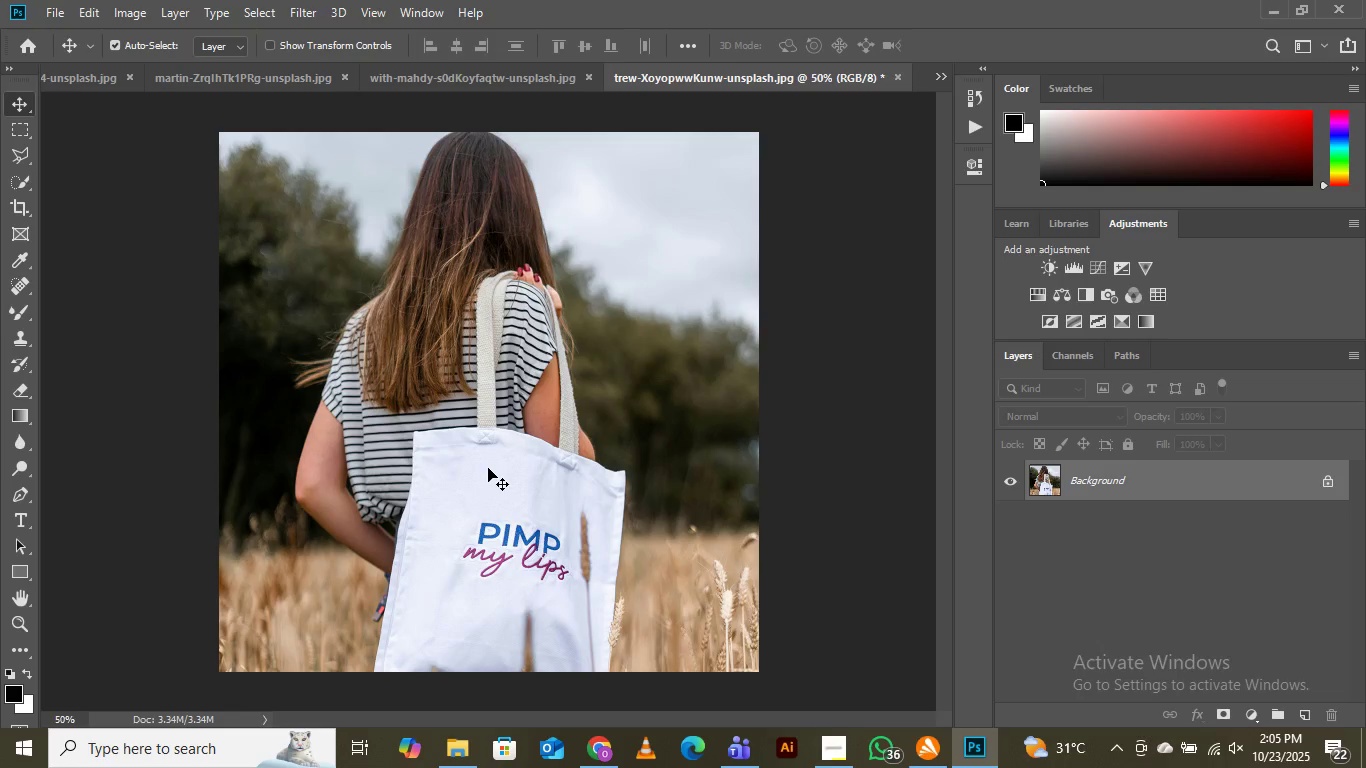 
left_click([938, 78])
 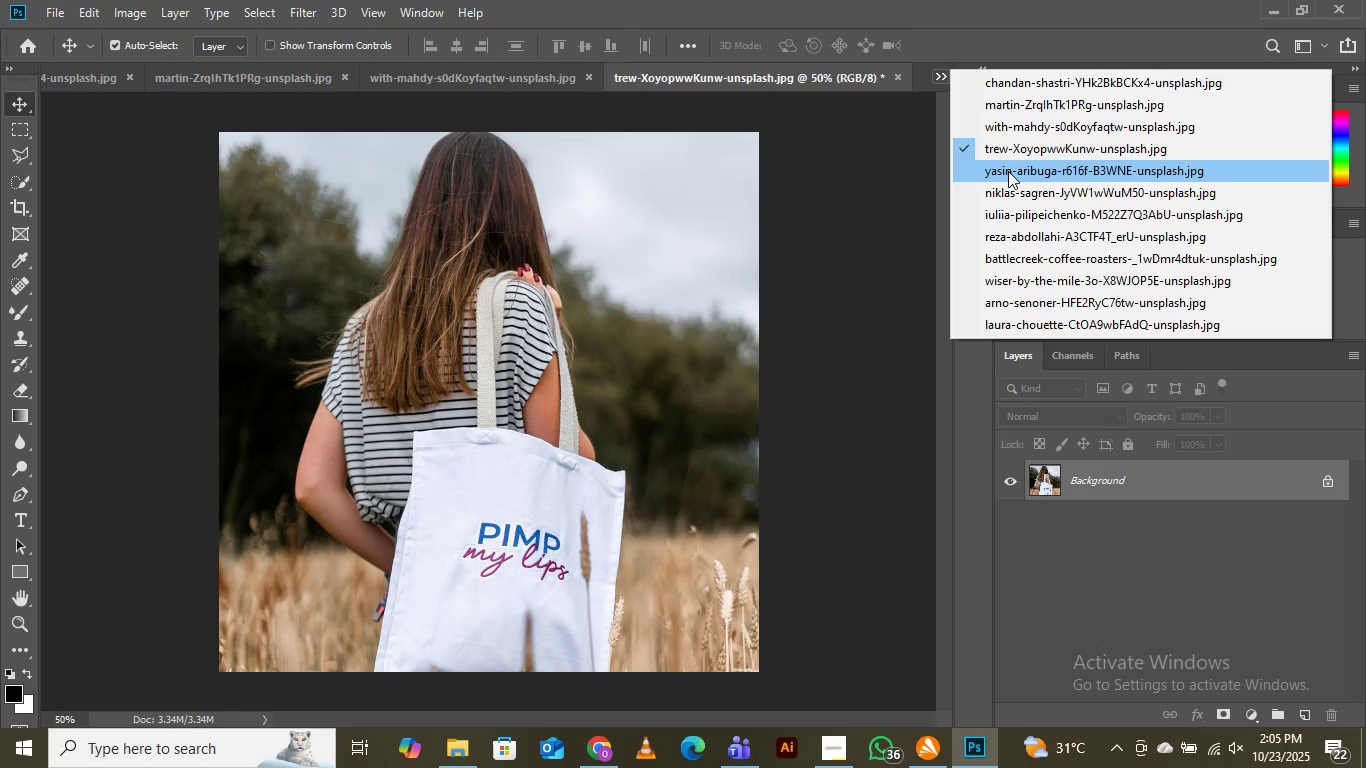 
left_click([1008, 171])
 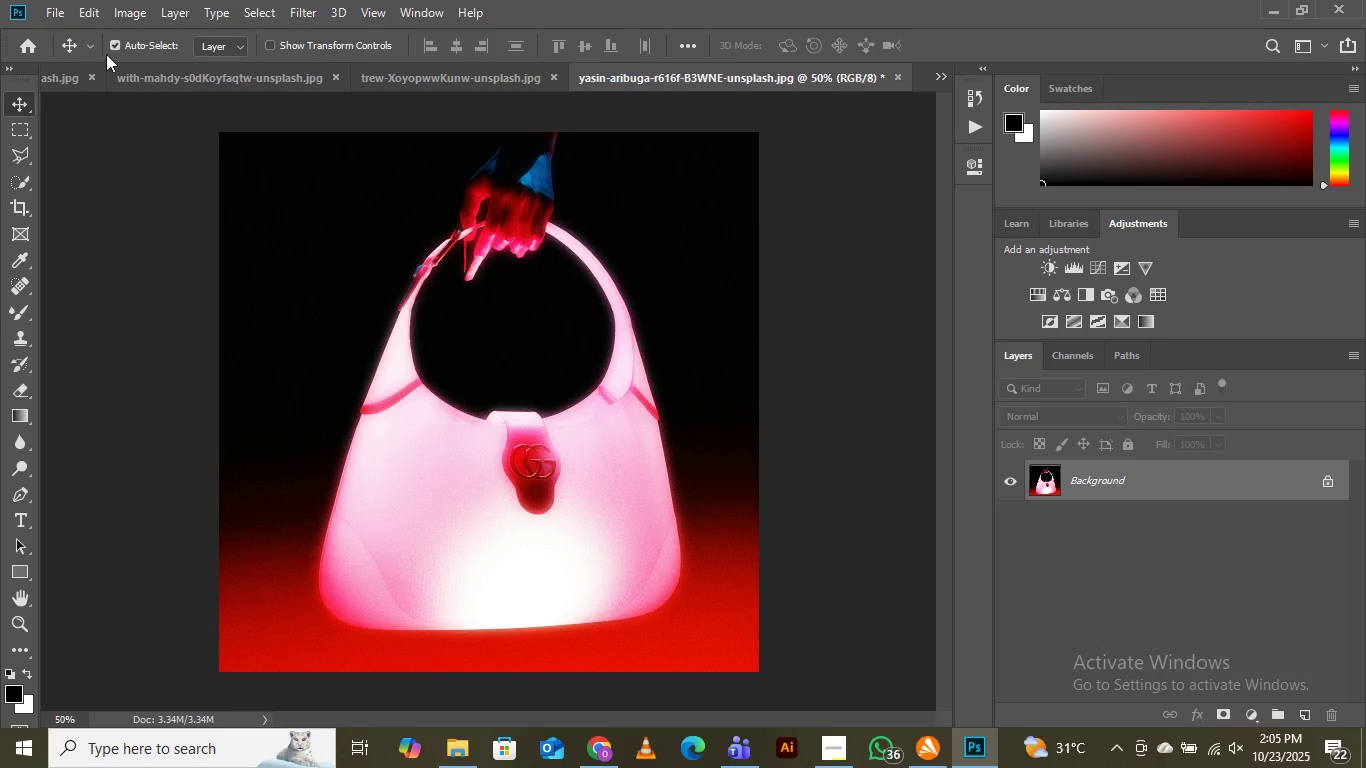 
left_click([430, 76])
 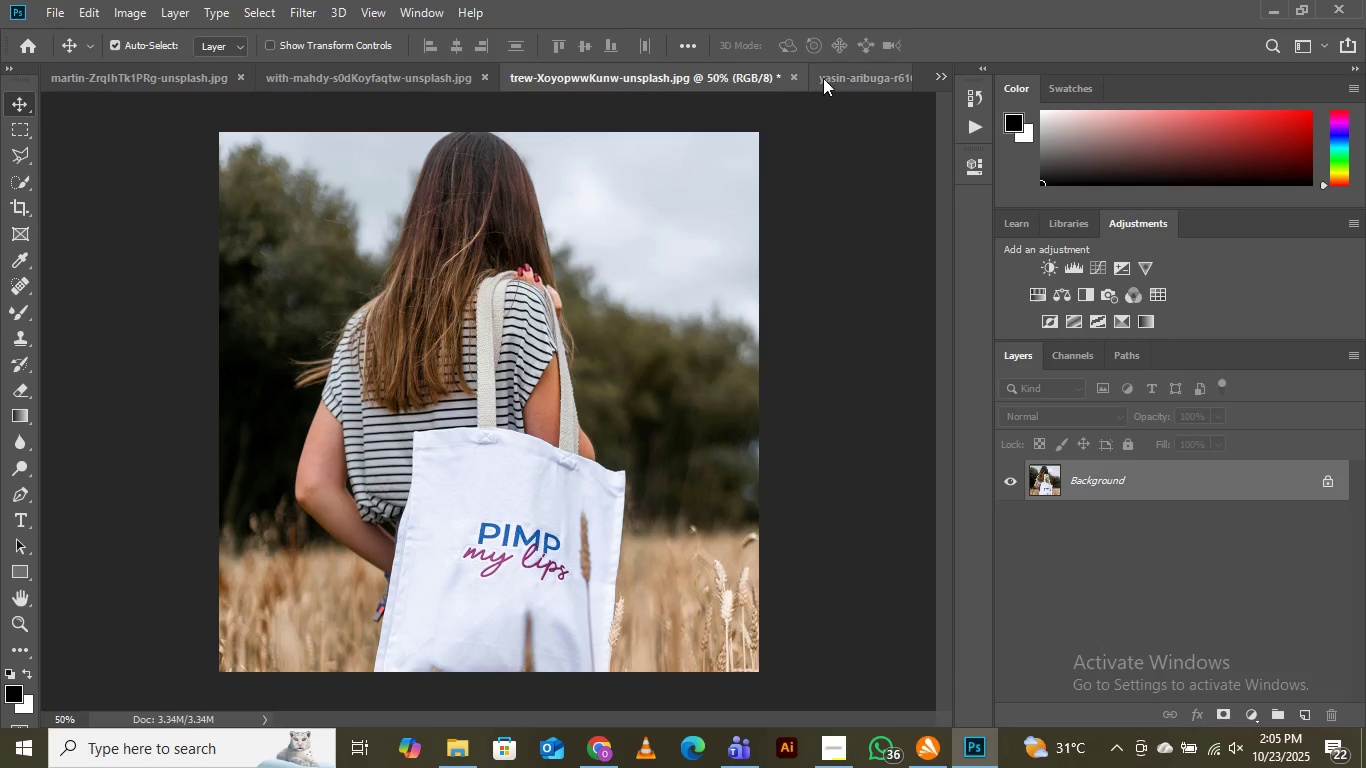 
left_click([842, 77])
 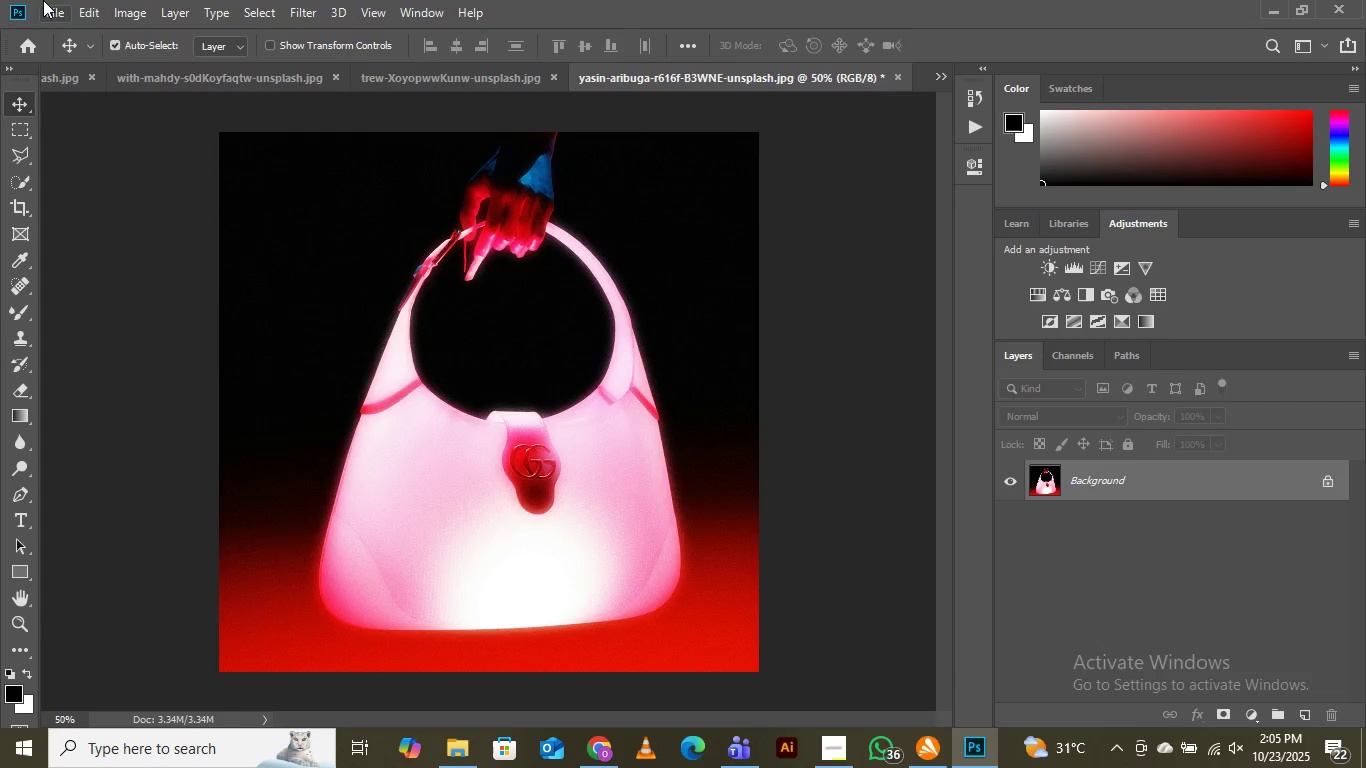 
left_click([58, 10])
 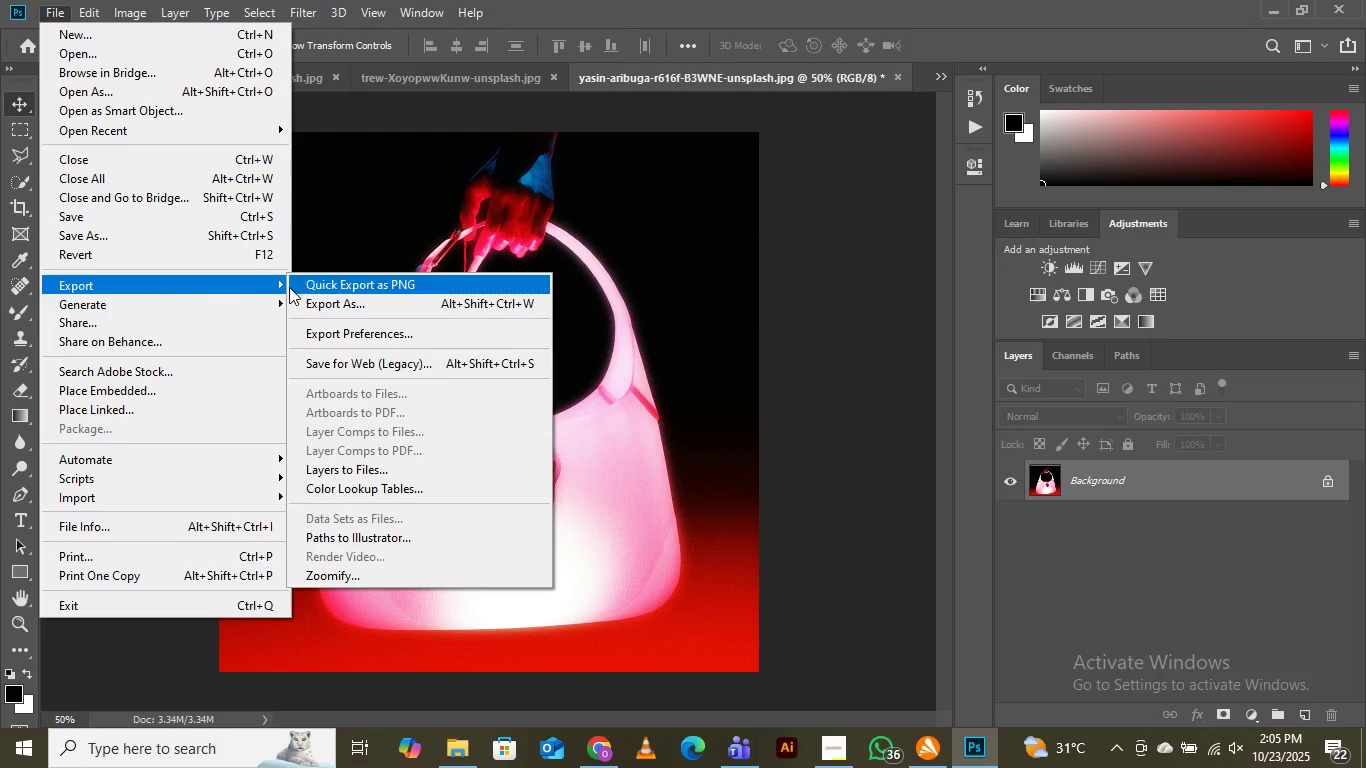 
left_click([307, 300])
 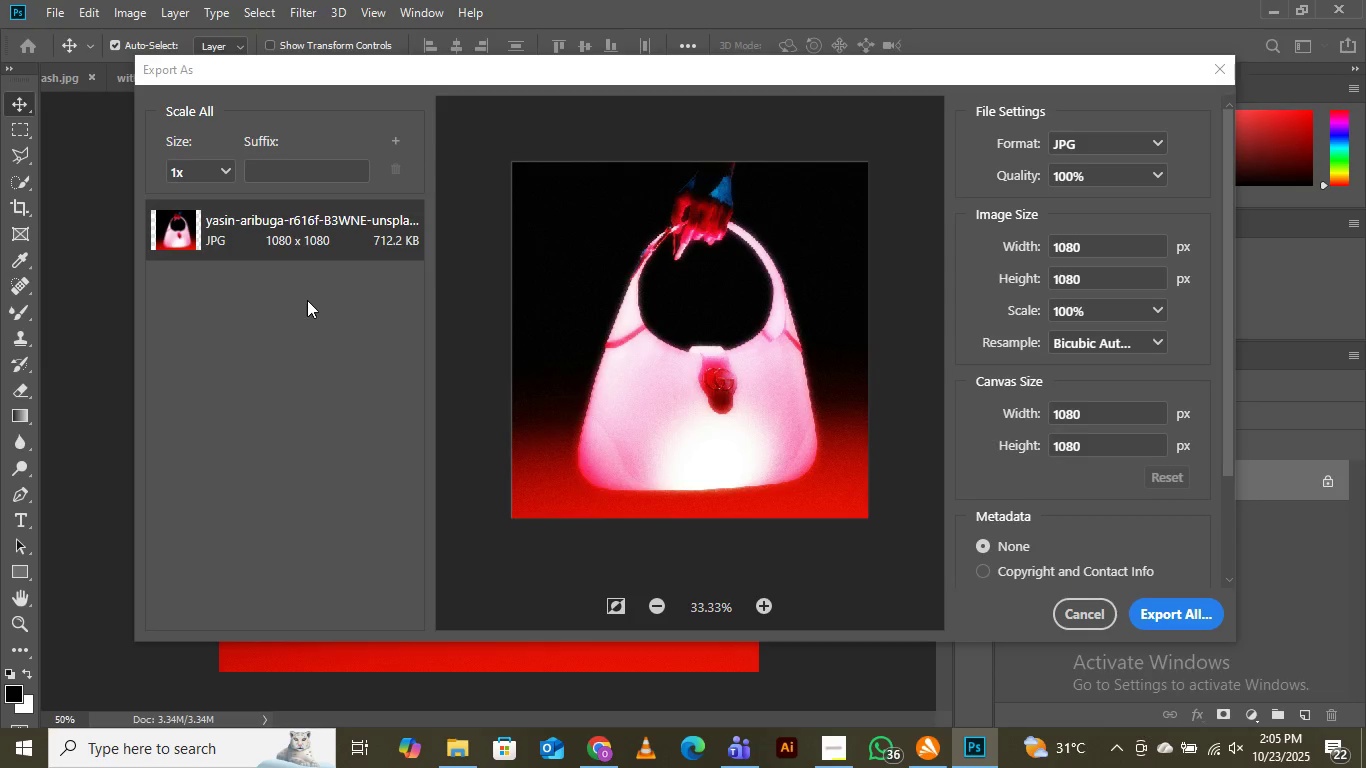 
wait(14.65)
 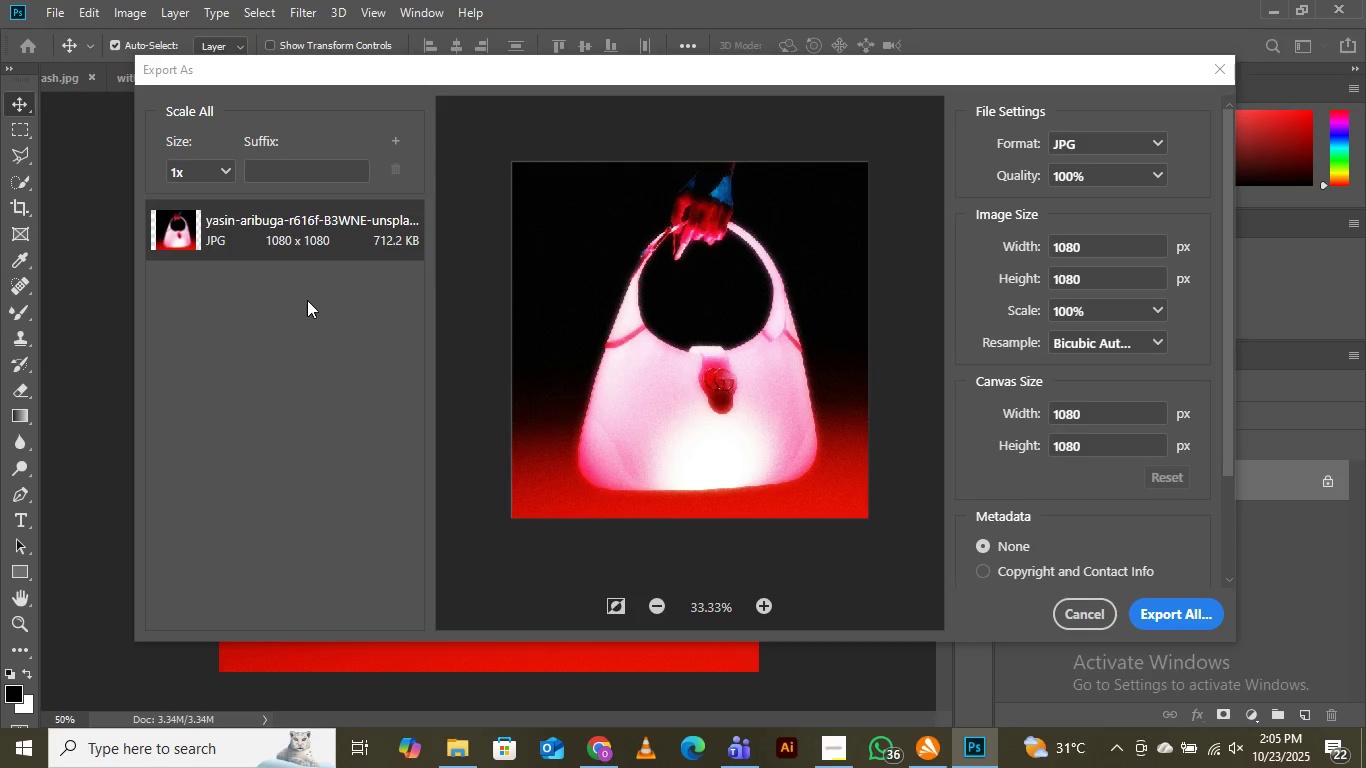 
left_click([1169, 615])
 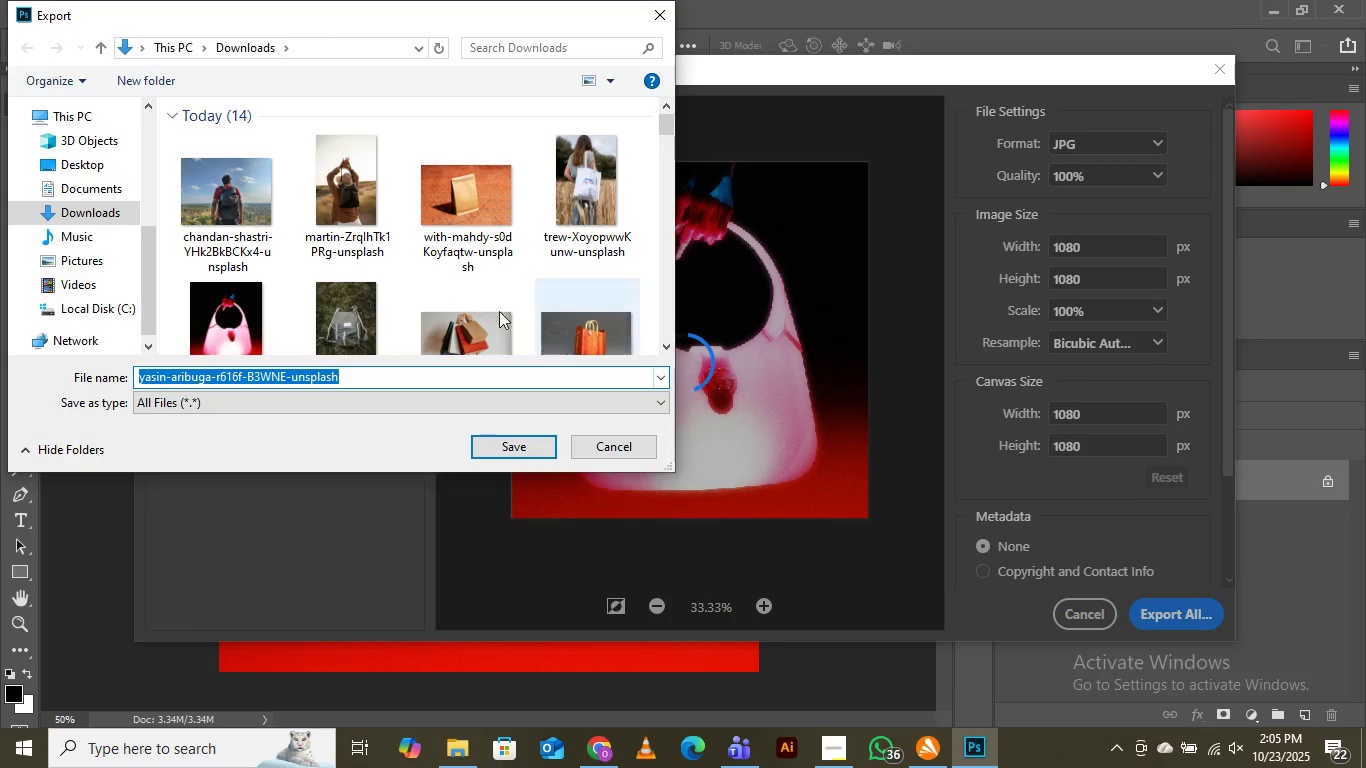 
scroll: coordinate [429, 265], scroll_direction: down, amount: 3.0
 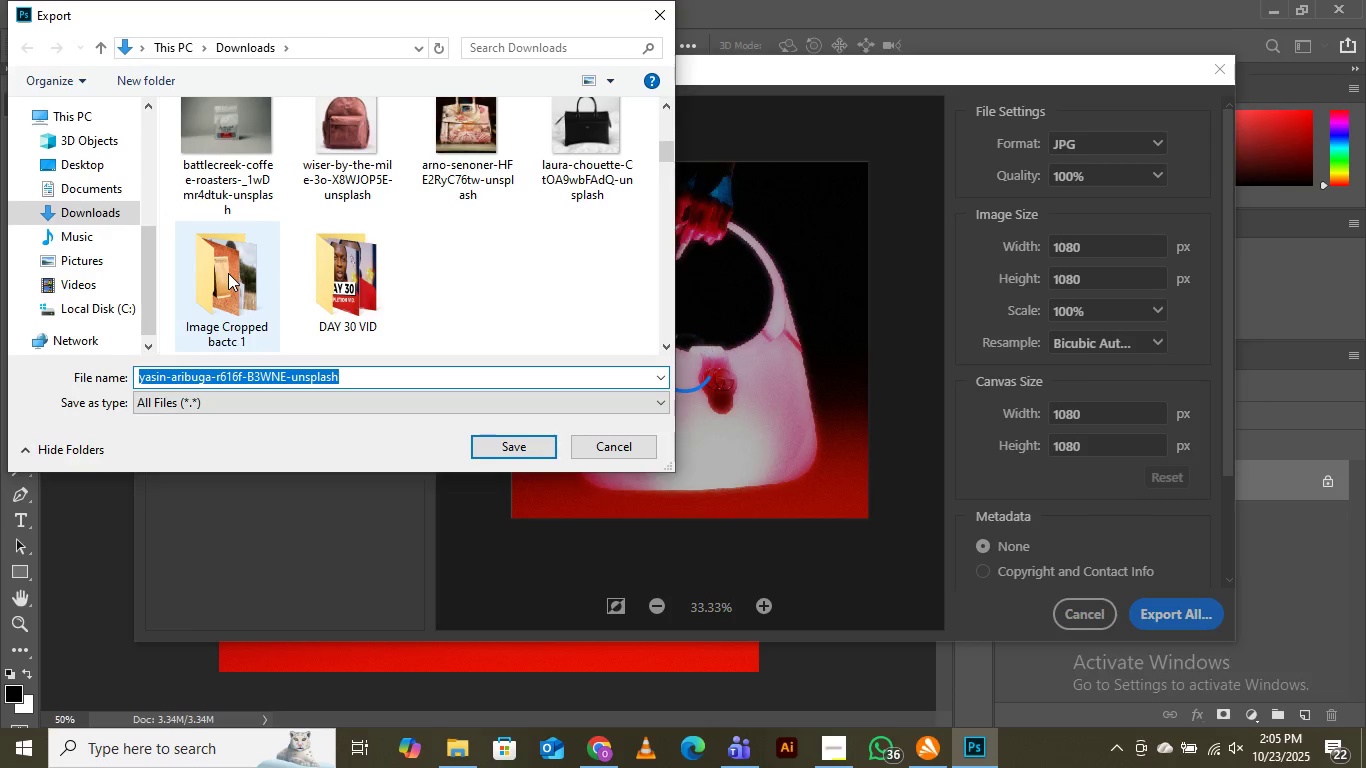 
double_click([228, 273])
 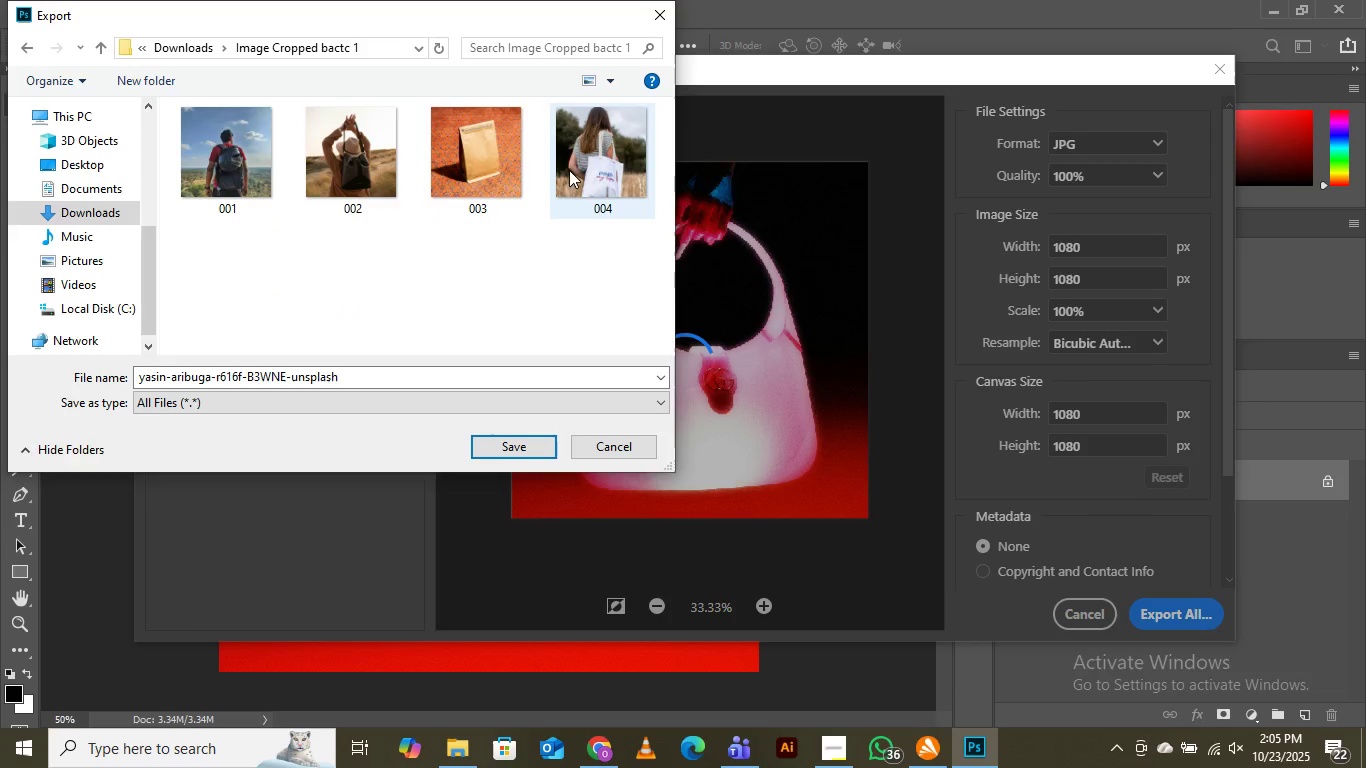 
left_click([585, 156])
 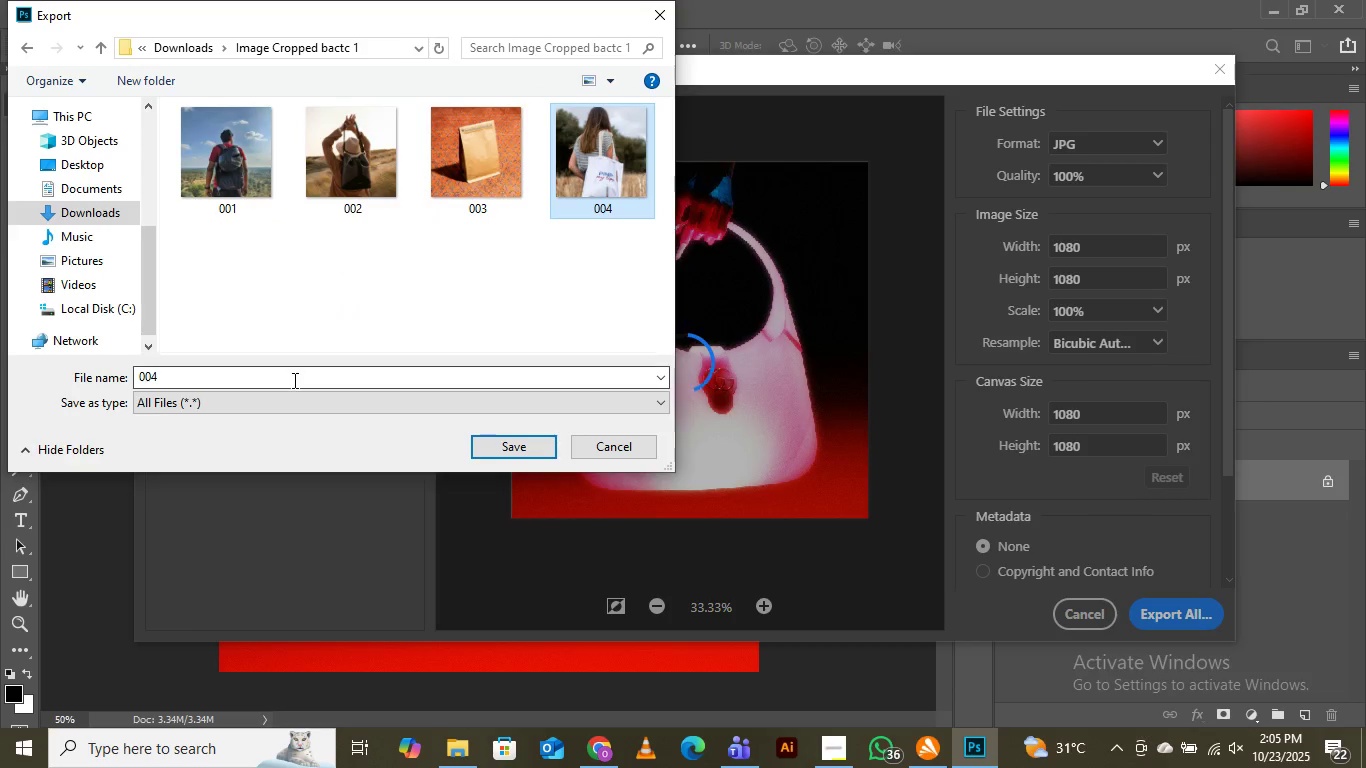 
left_click([293, 380])
 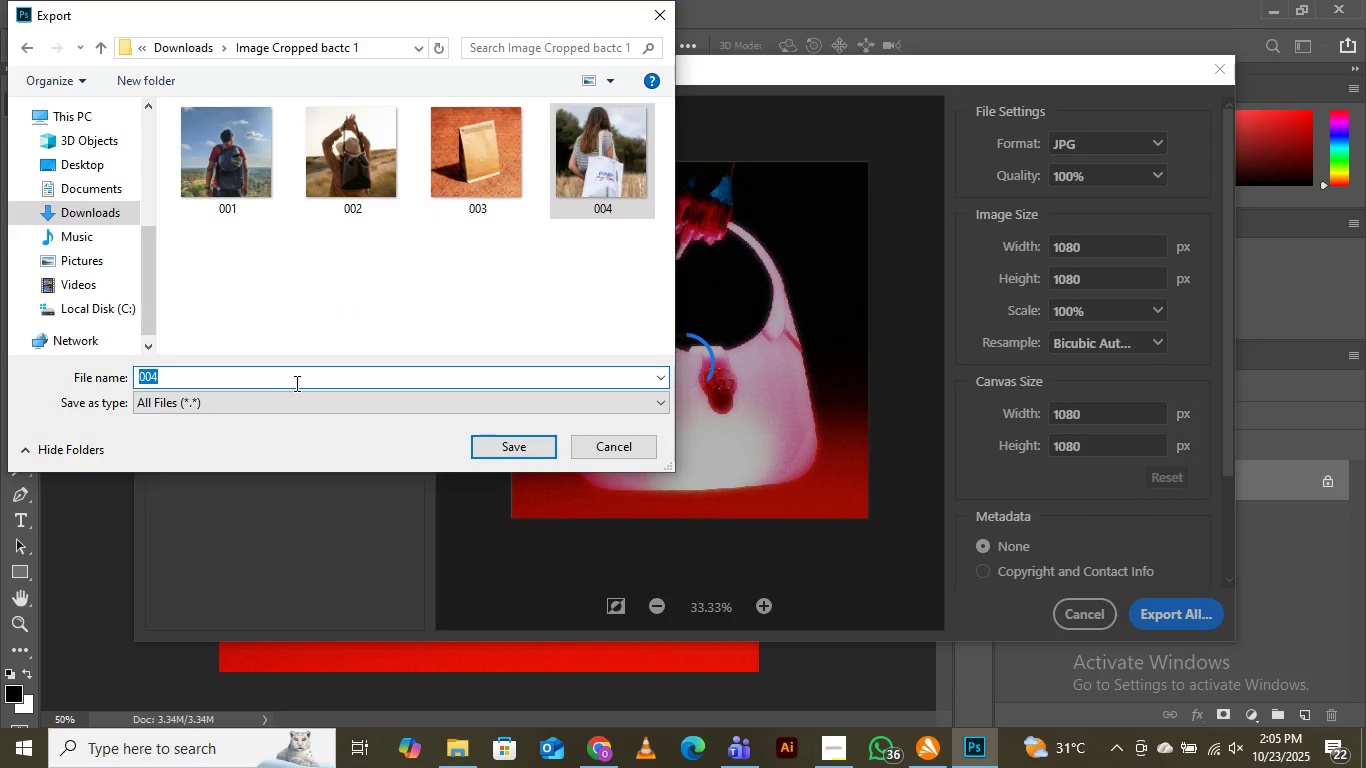 
key(ArrowRight)
 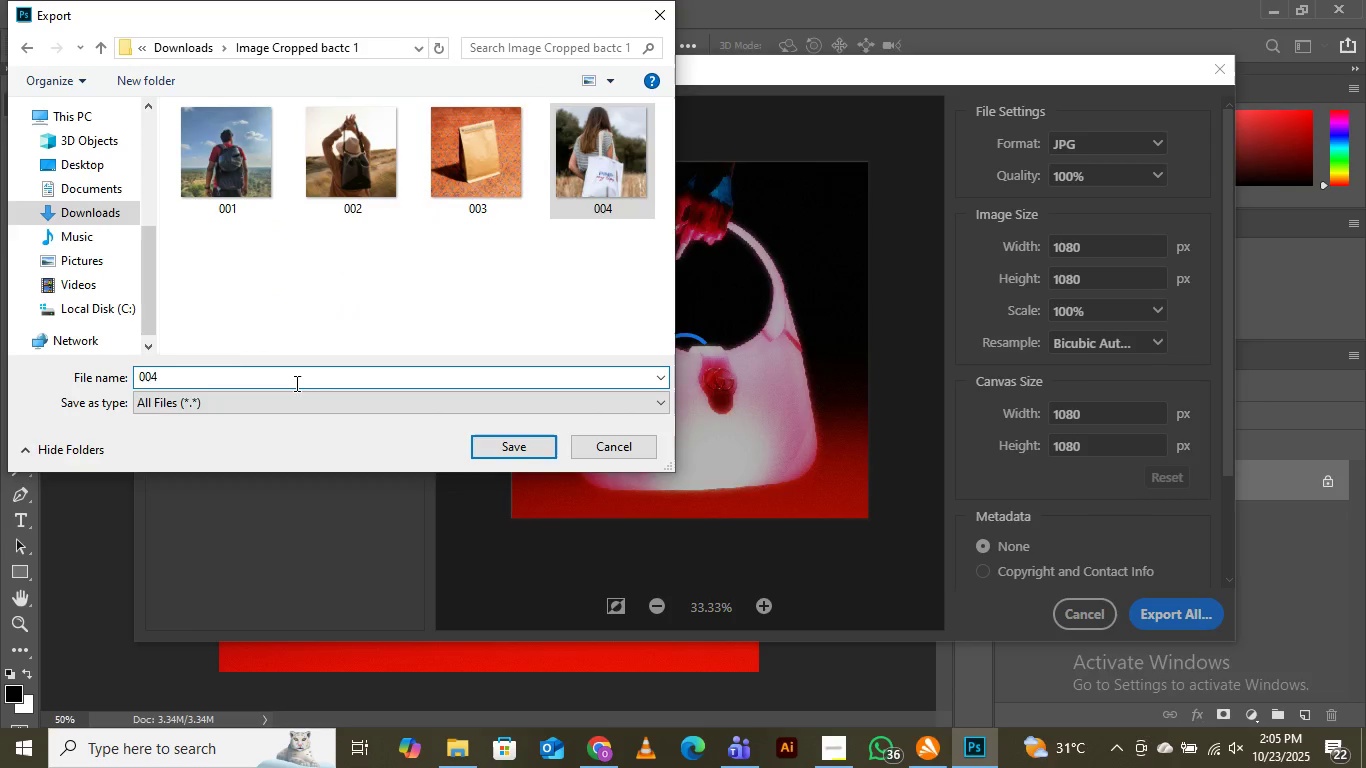 
key(Backspace)
 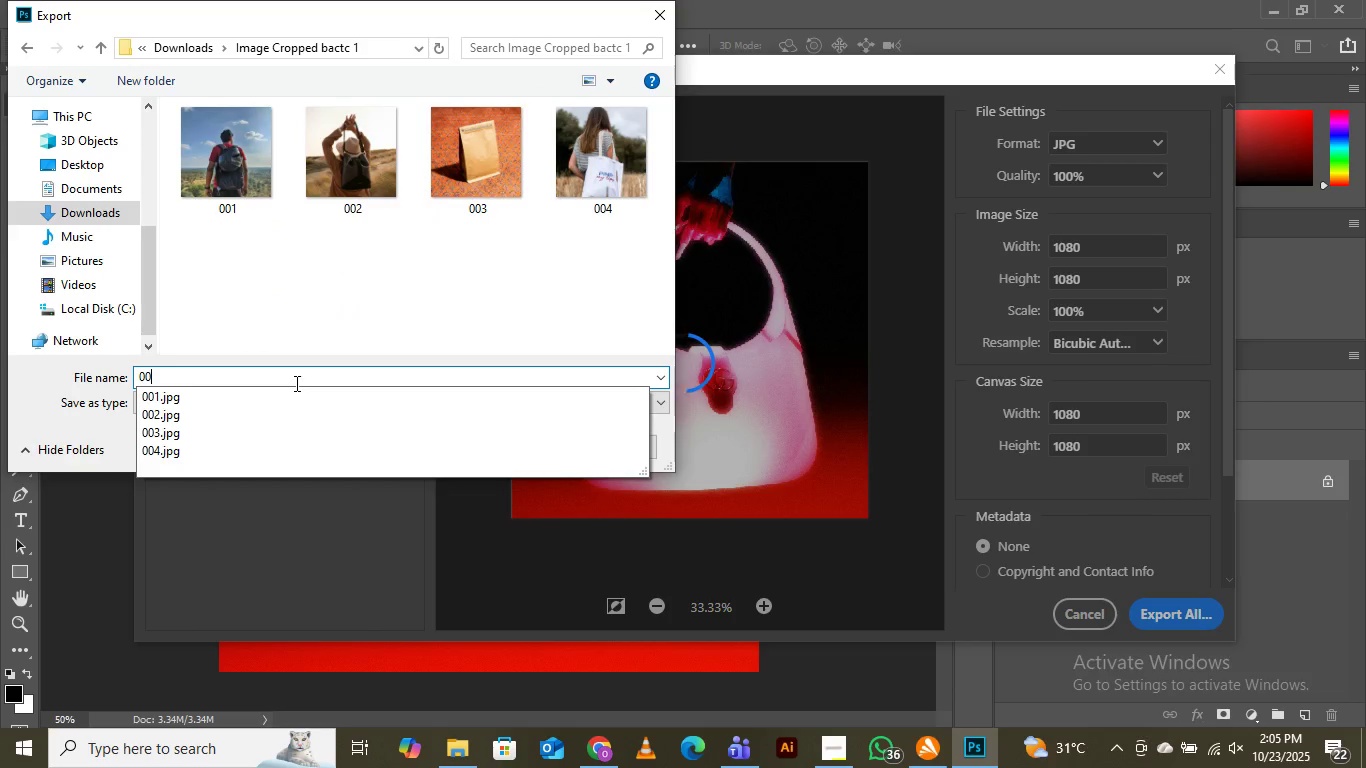 
key(5)
 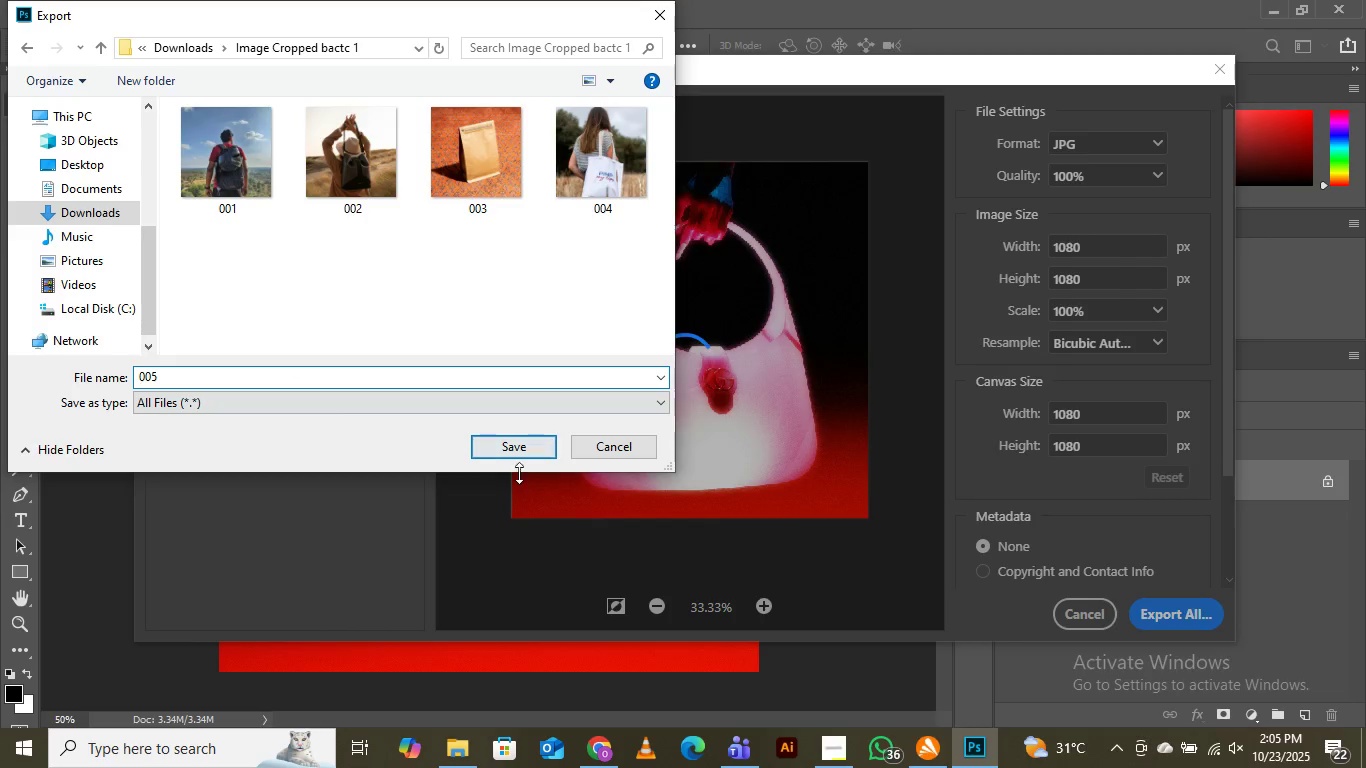 
left_click([514, 448])
 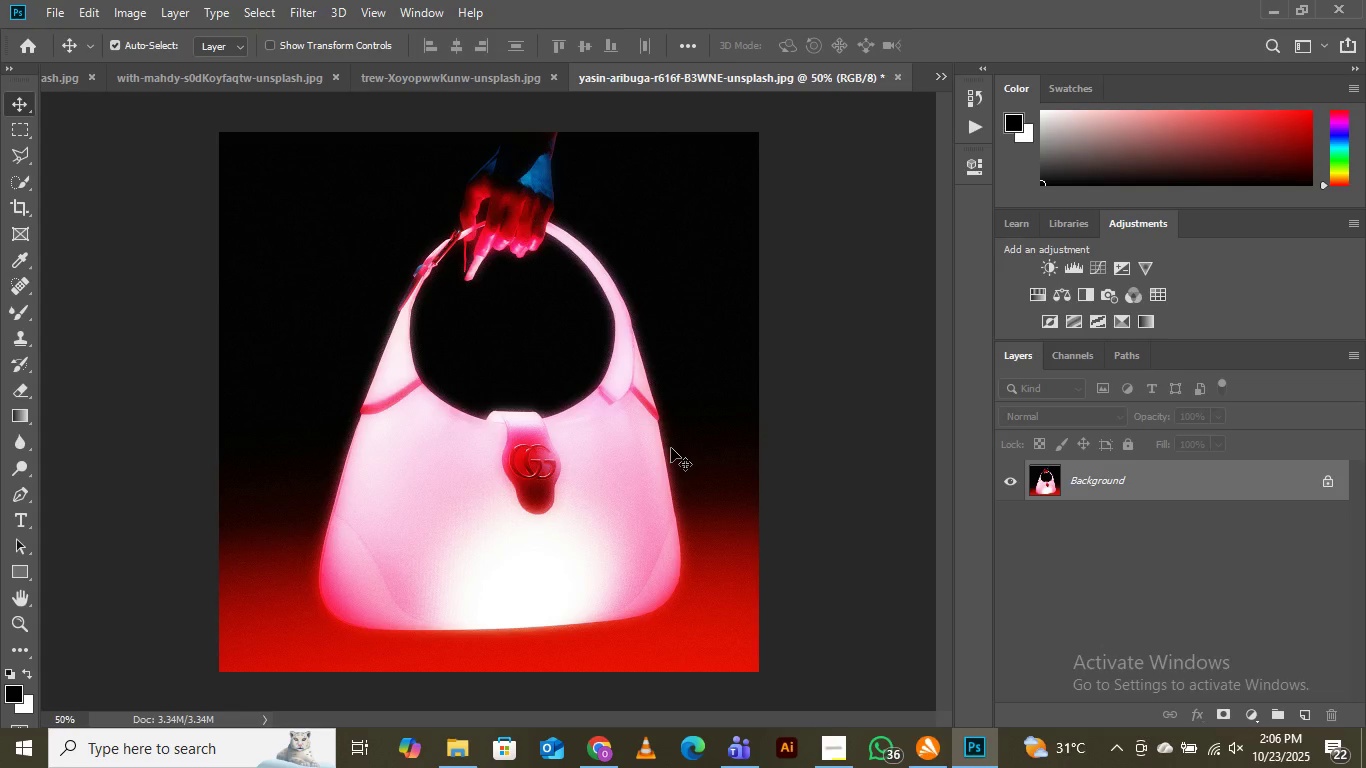 
wait(26.39)
 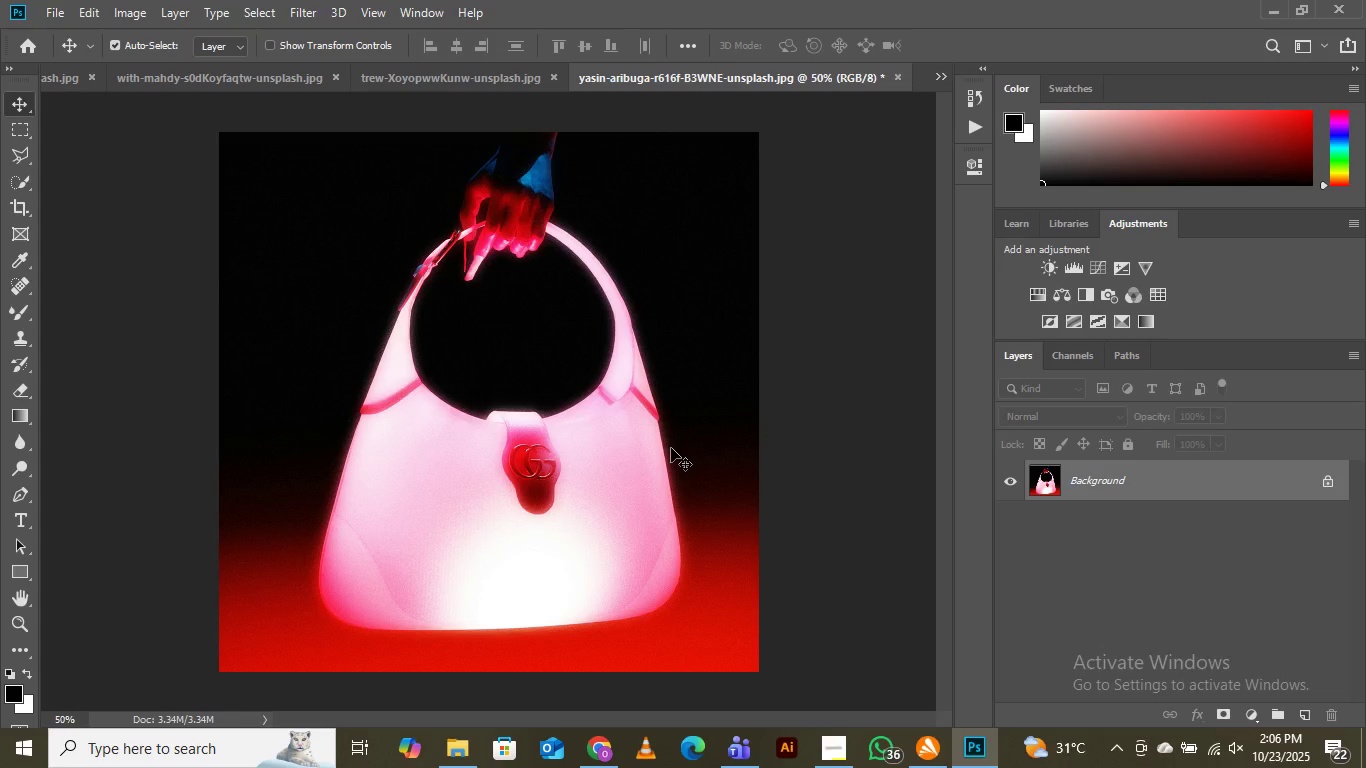 
left_click([942, 77])
 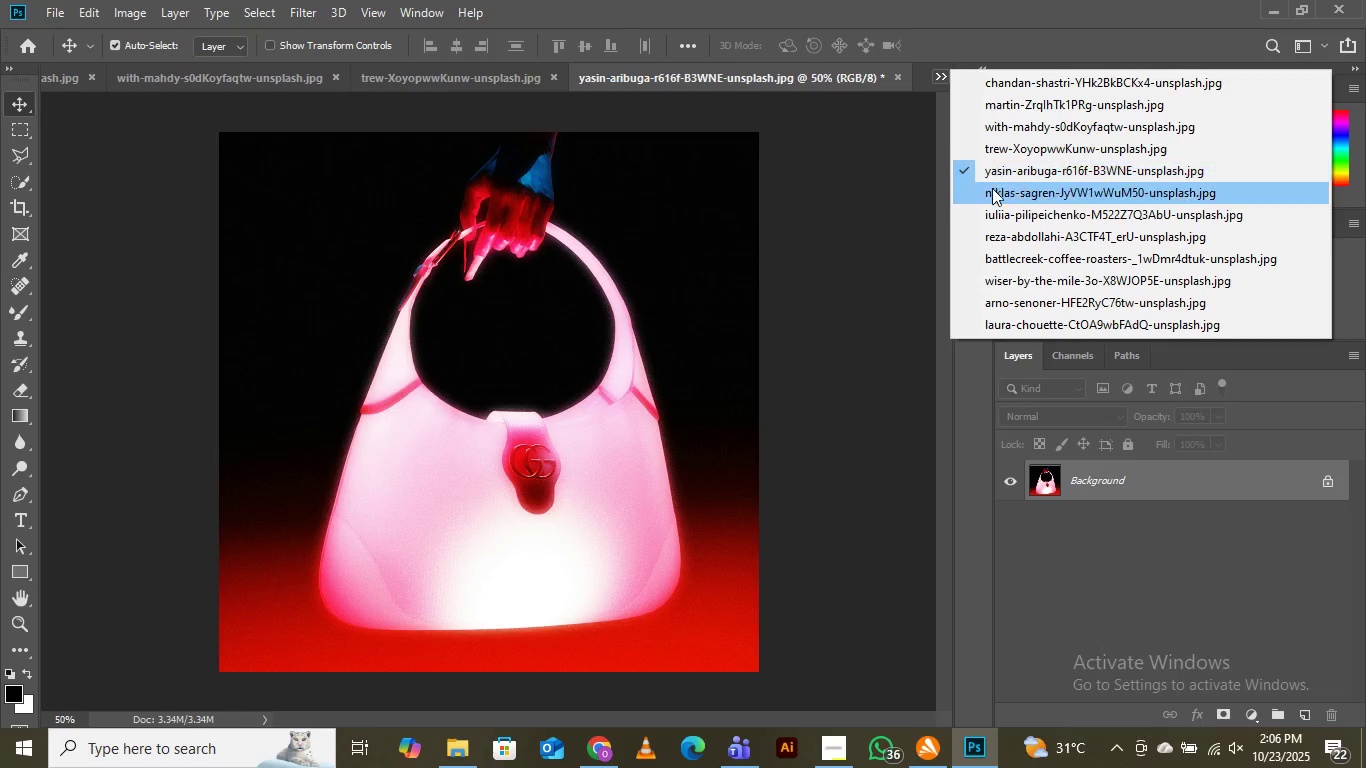 
left_click([993, 191])
 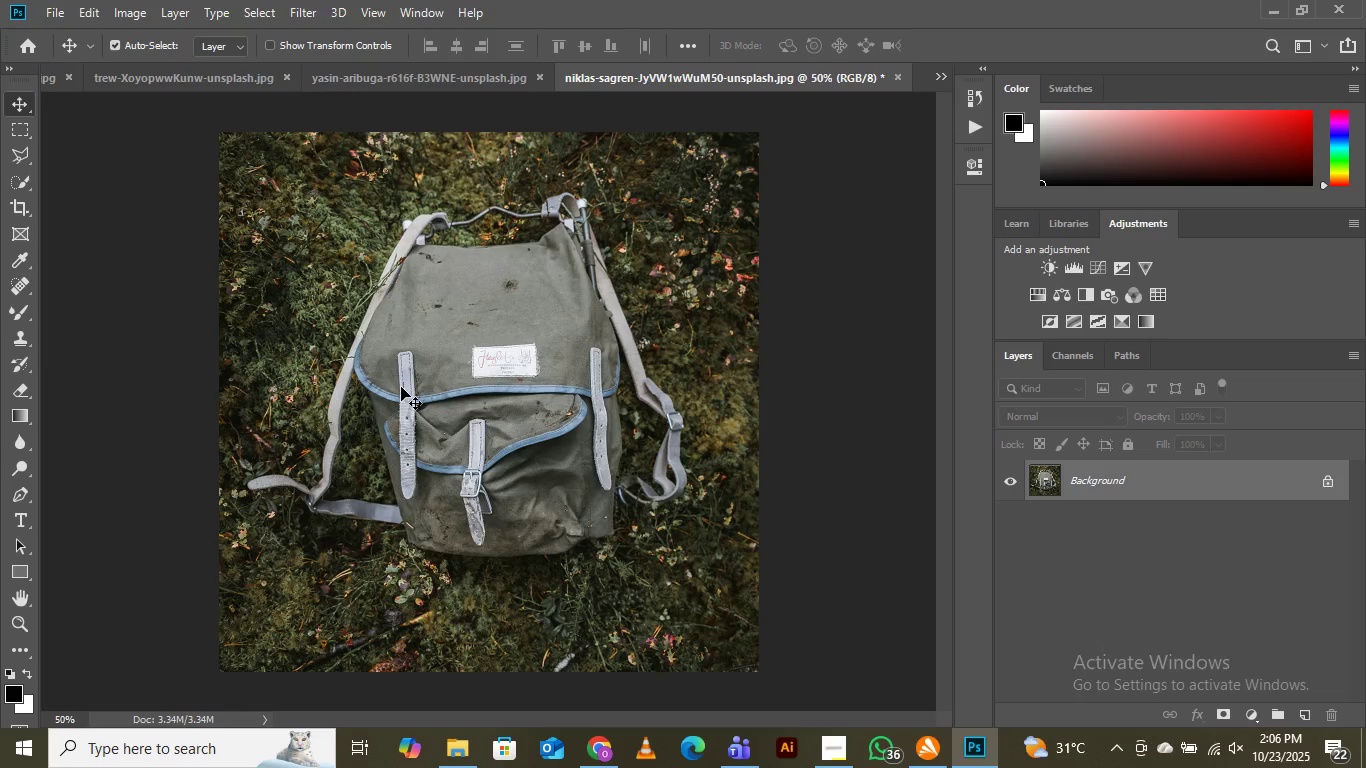 
wait(23.09)
 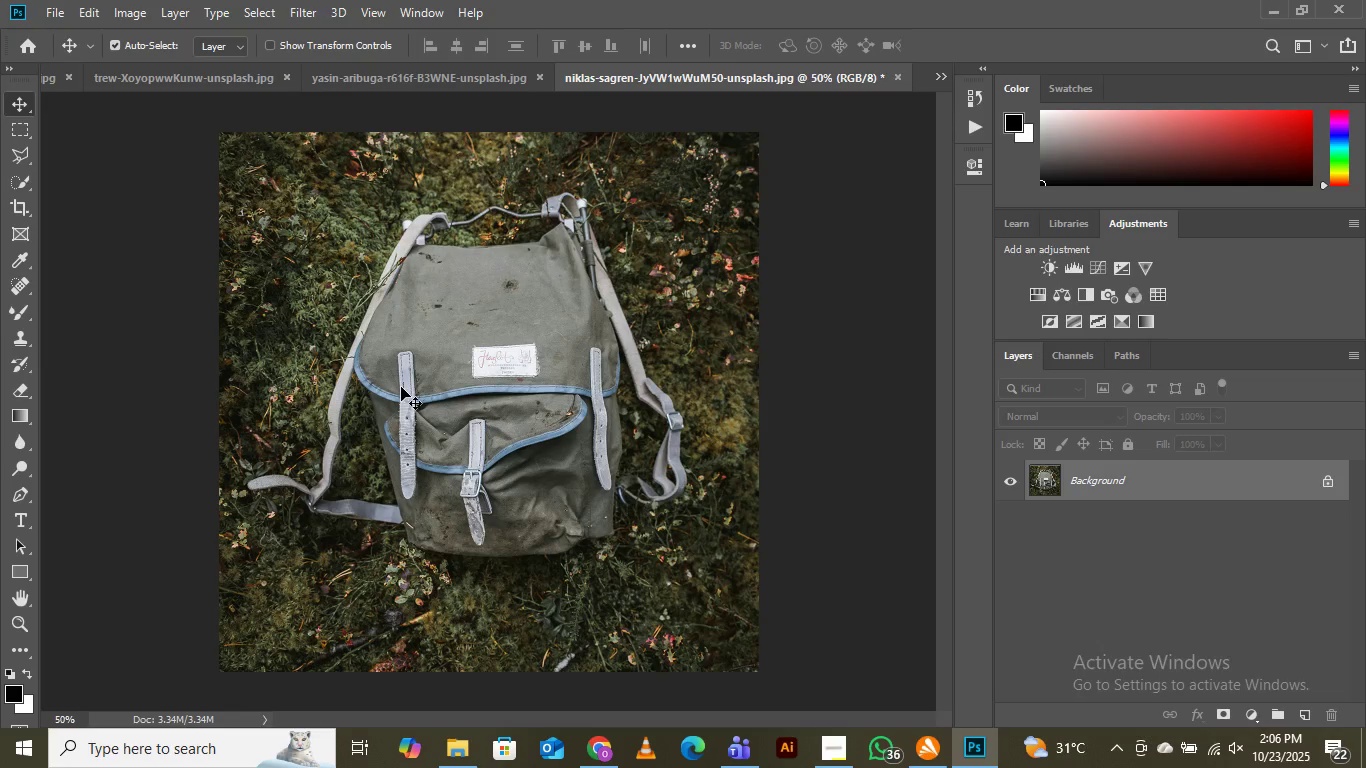 
left_click([456, 753])
 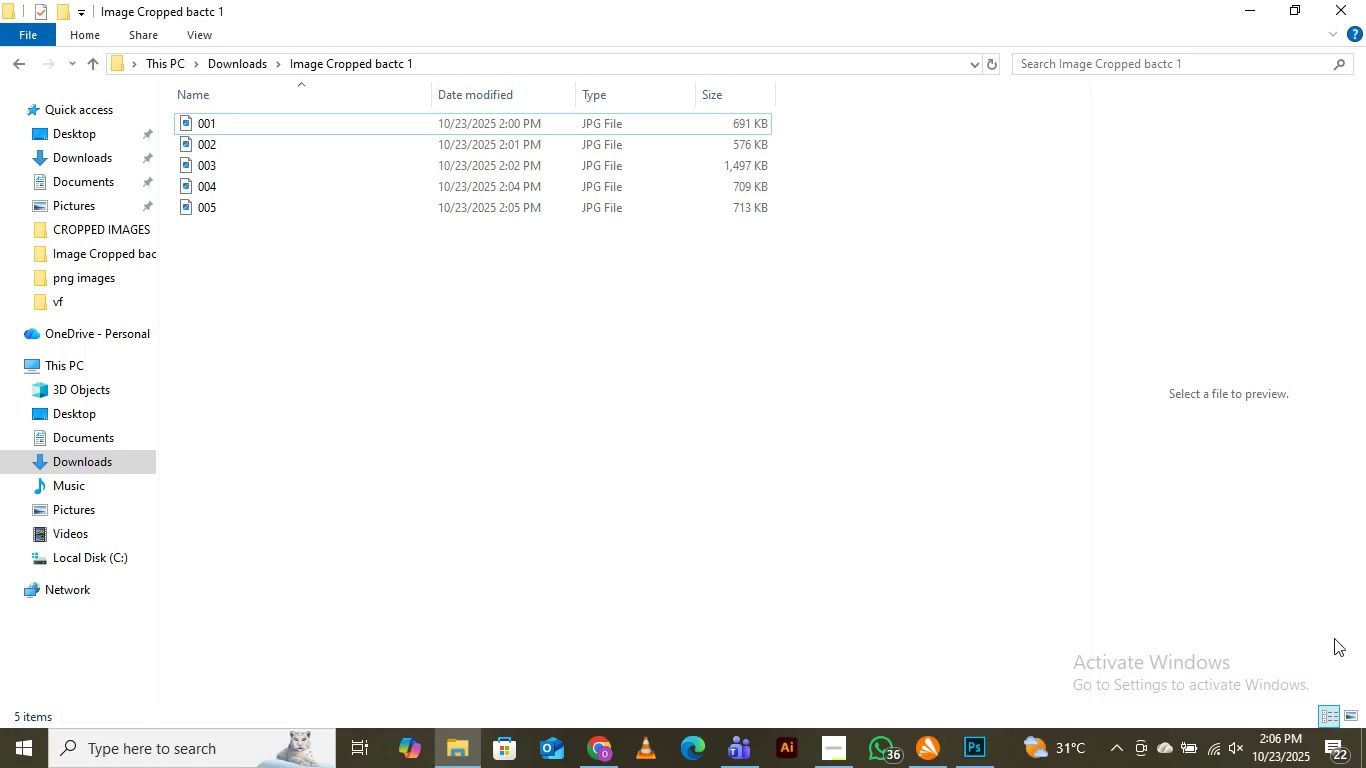 
left_click([1349, 706])
 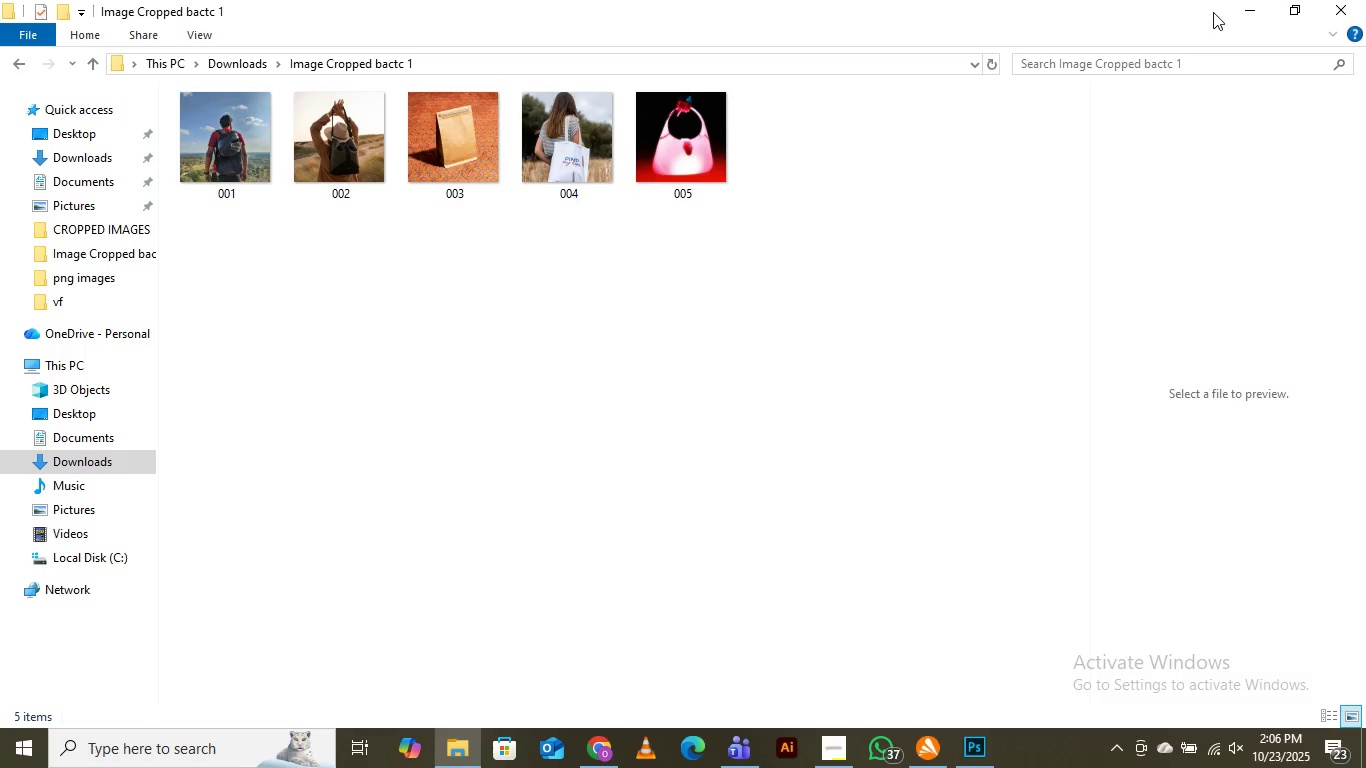 
left_click([1254, 11])
 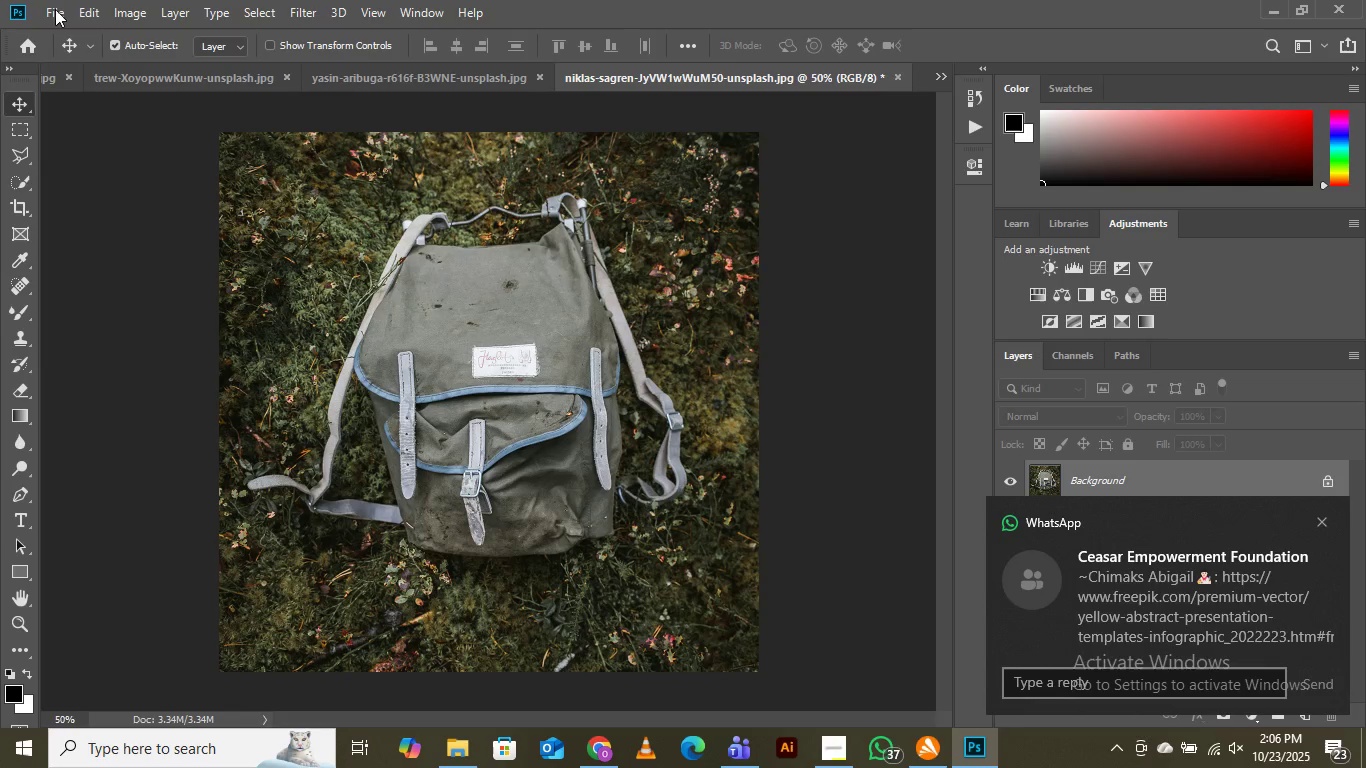 
left_click([57, 12])
 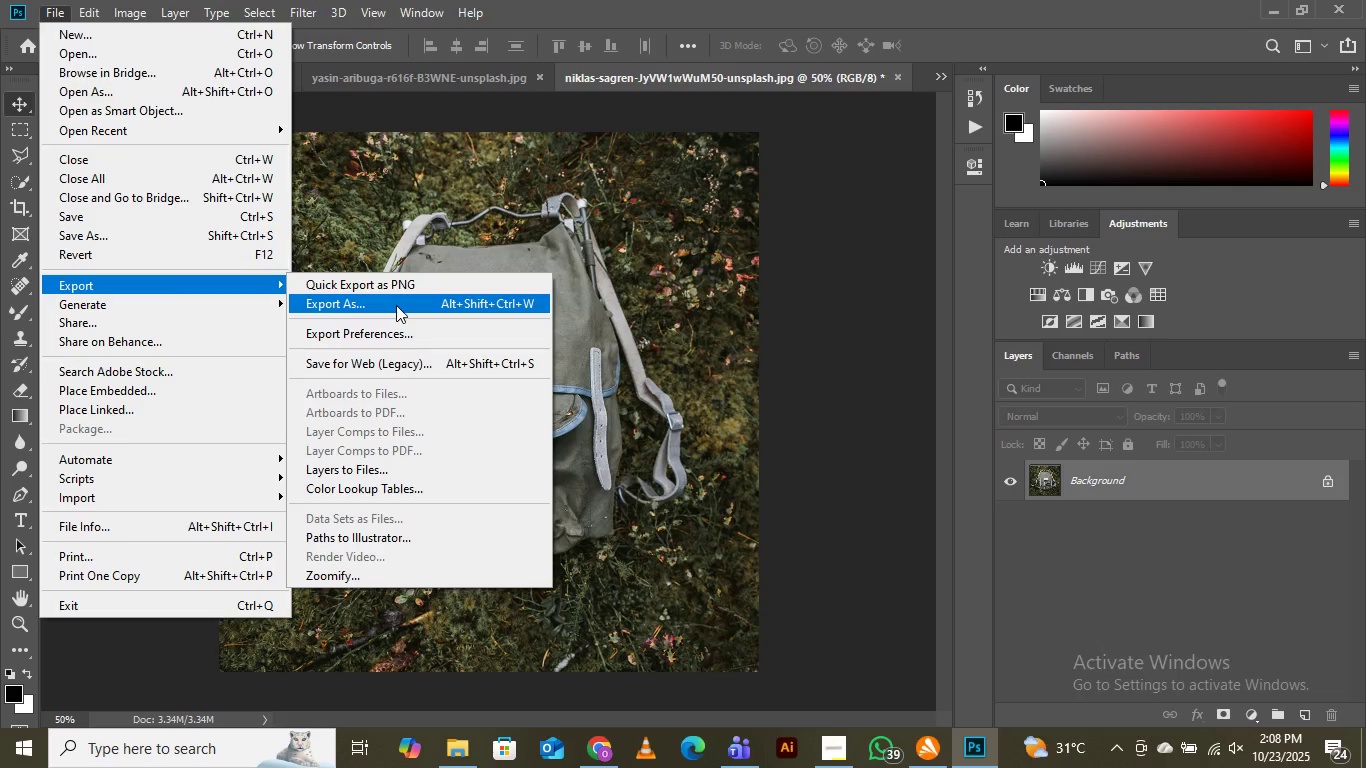 
wait(107.1)
 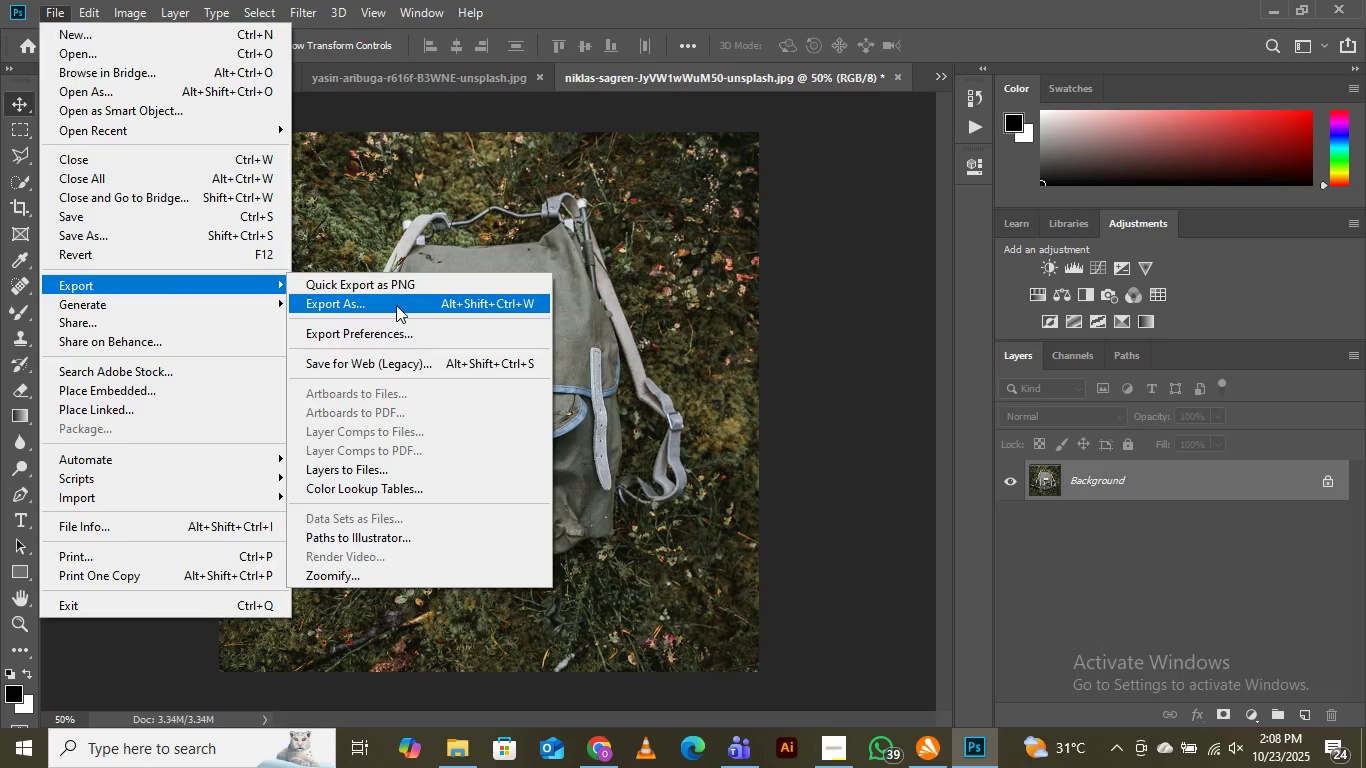 
left_click([396, 305])
 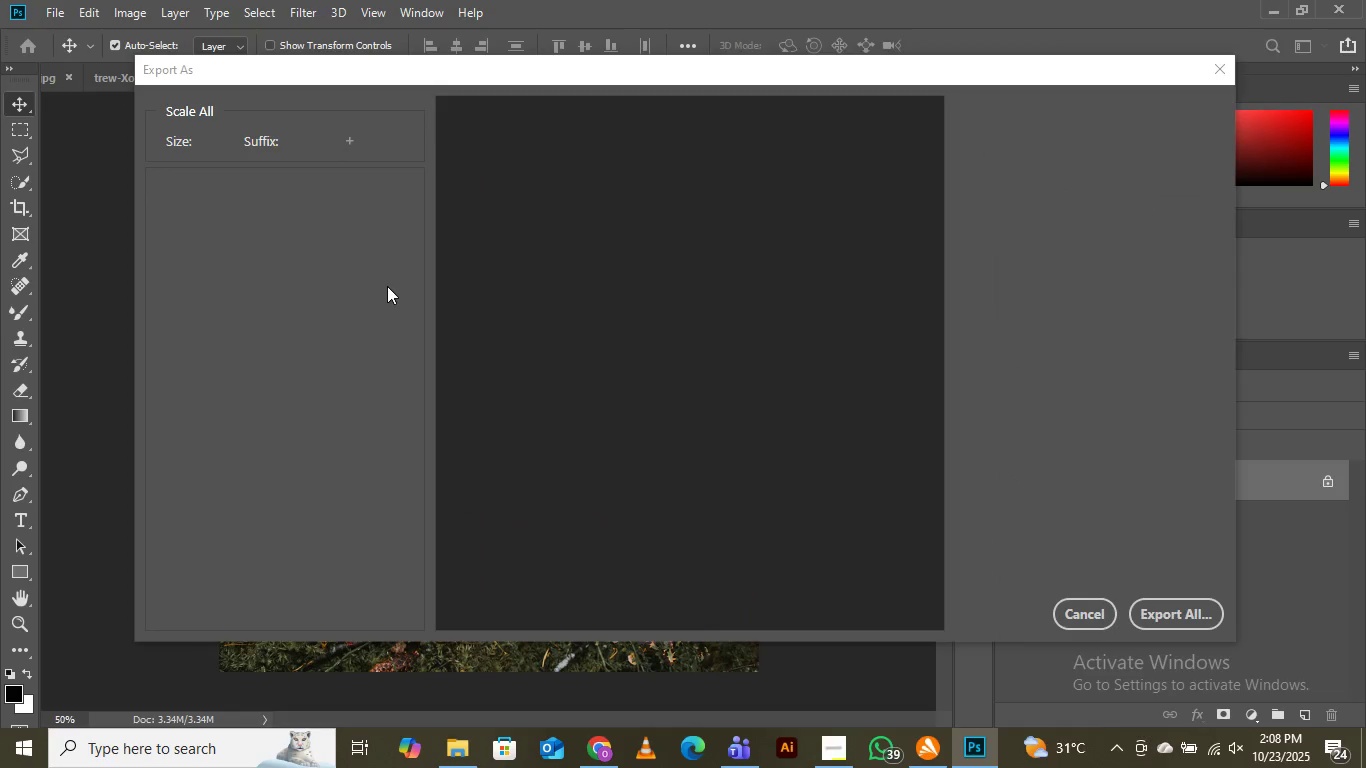 
mouse_move([334, 203])
 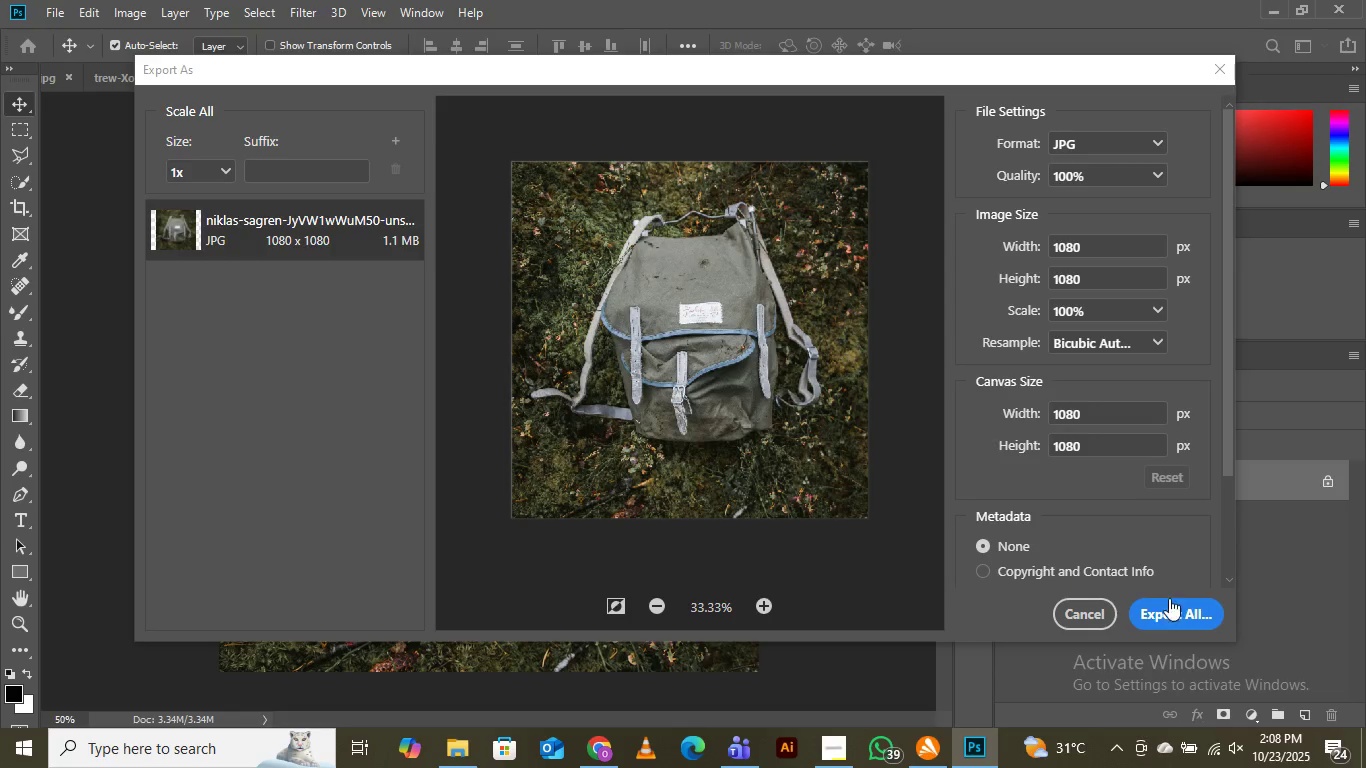 
left_click([1163, 611])
 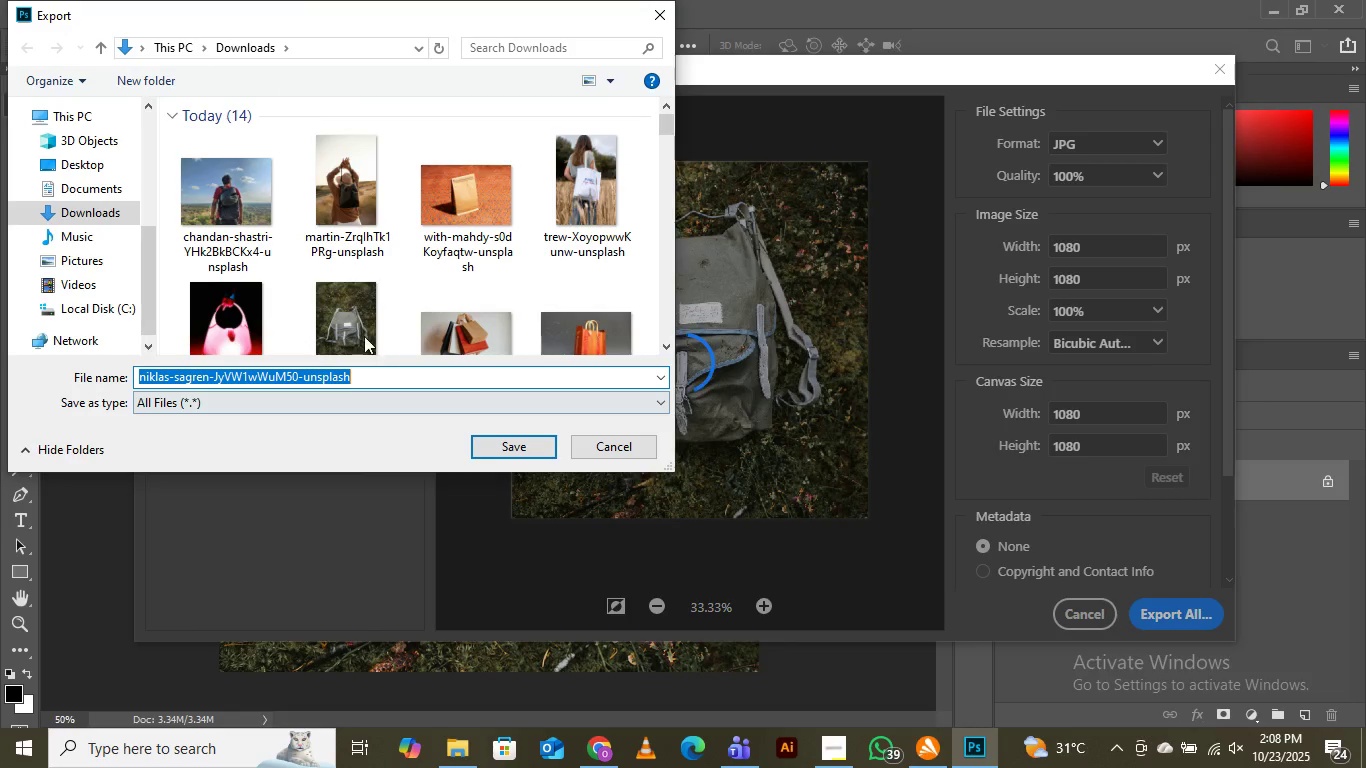 
scroll: coordinate [348, 209], scroll_direction: down, amount: 3.0
 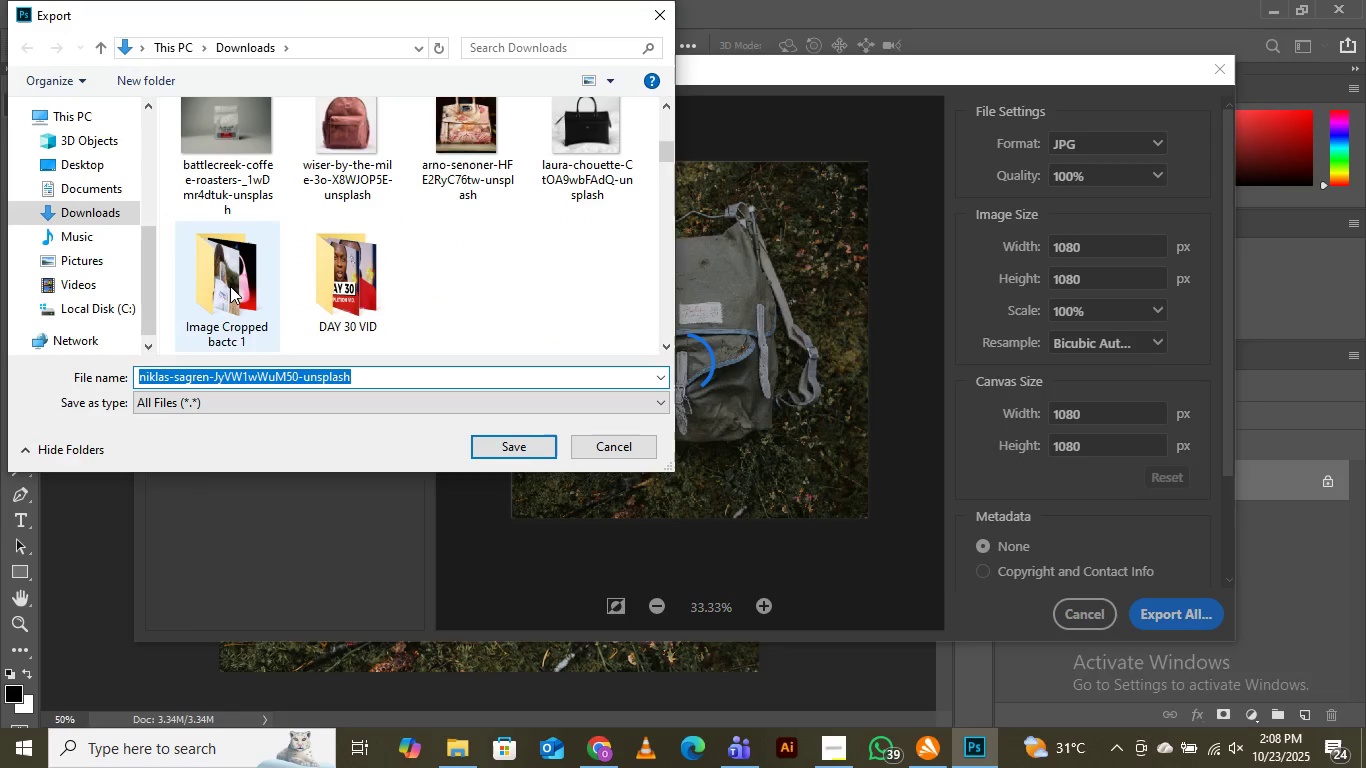 
double_click([230, 286])
 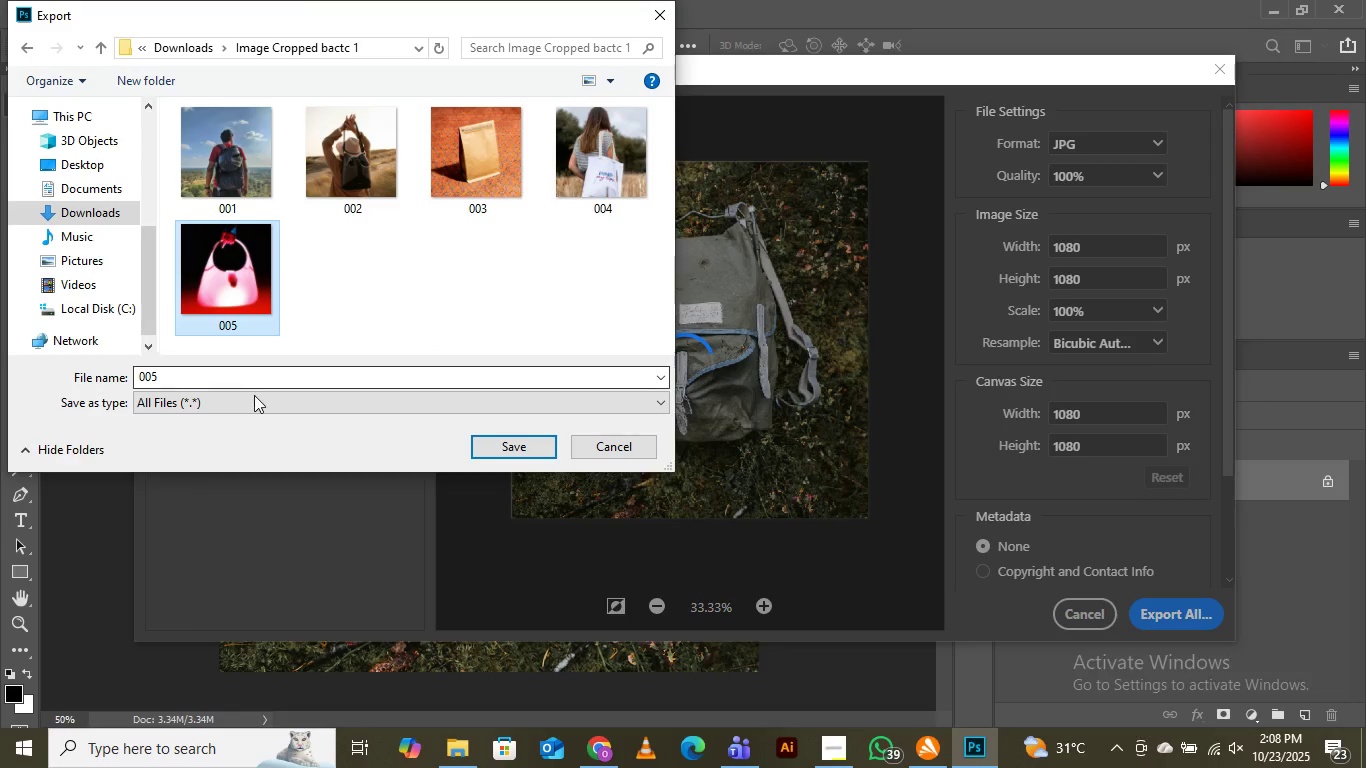 
left_click([249, 378])
 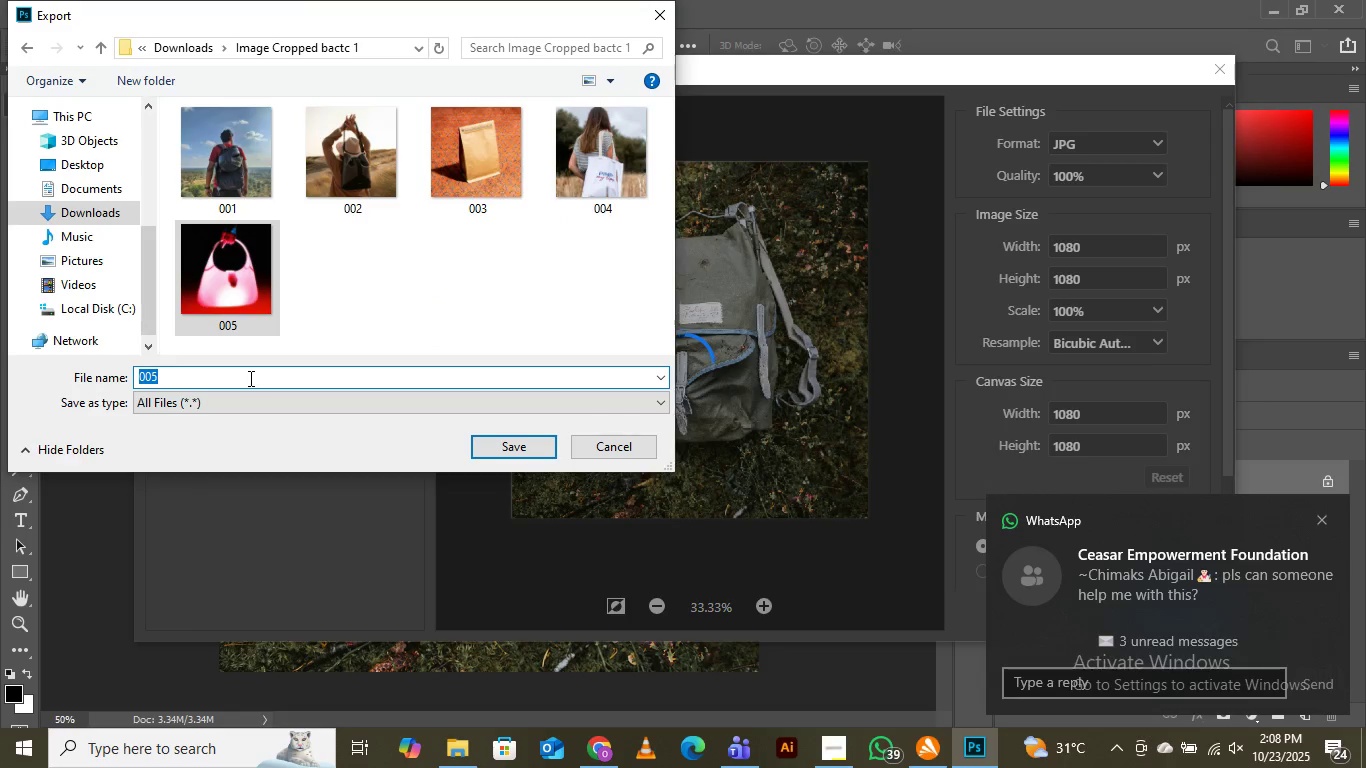 
key(ArrowRight)
 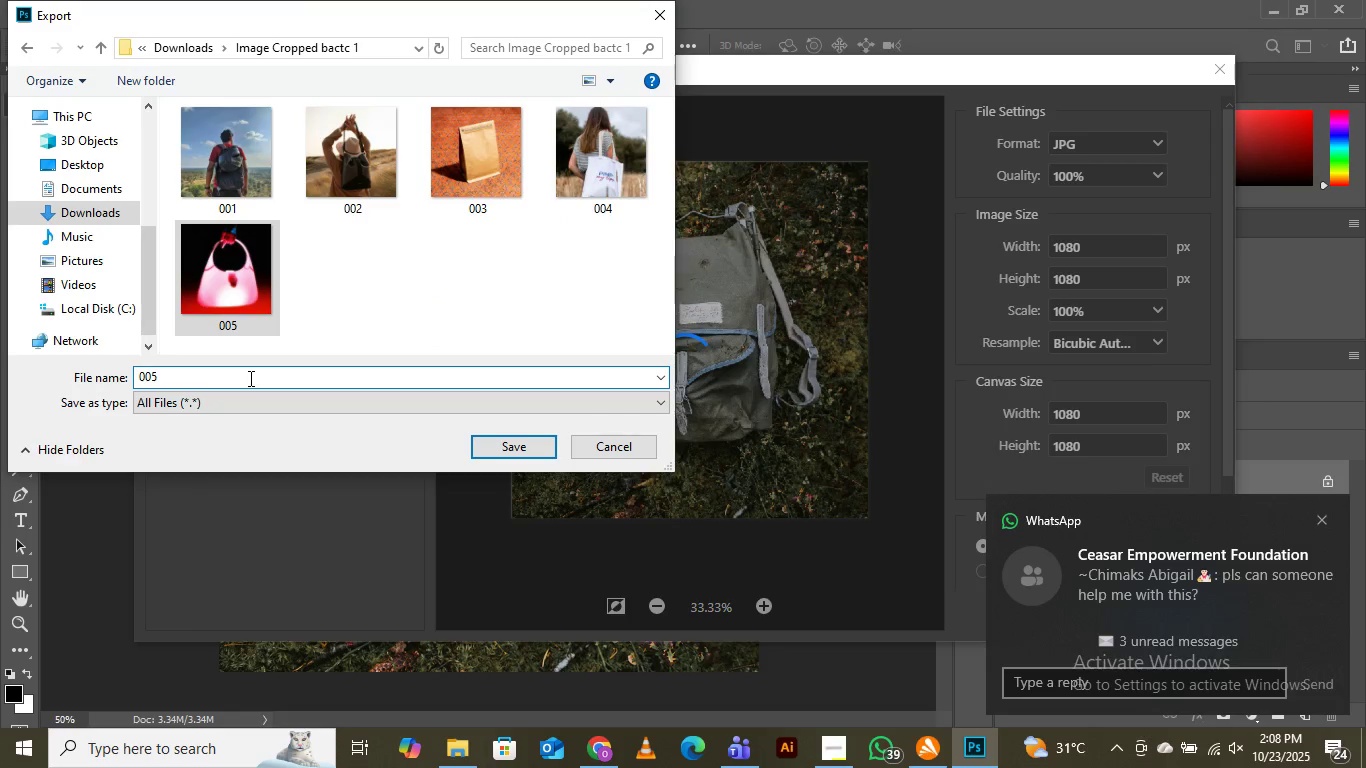 
key(Backspace)
 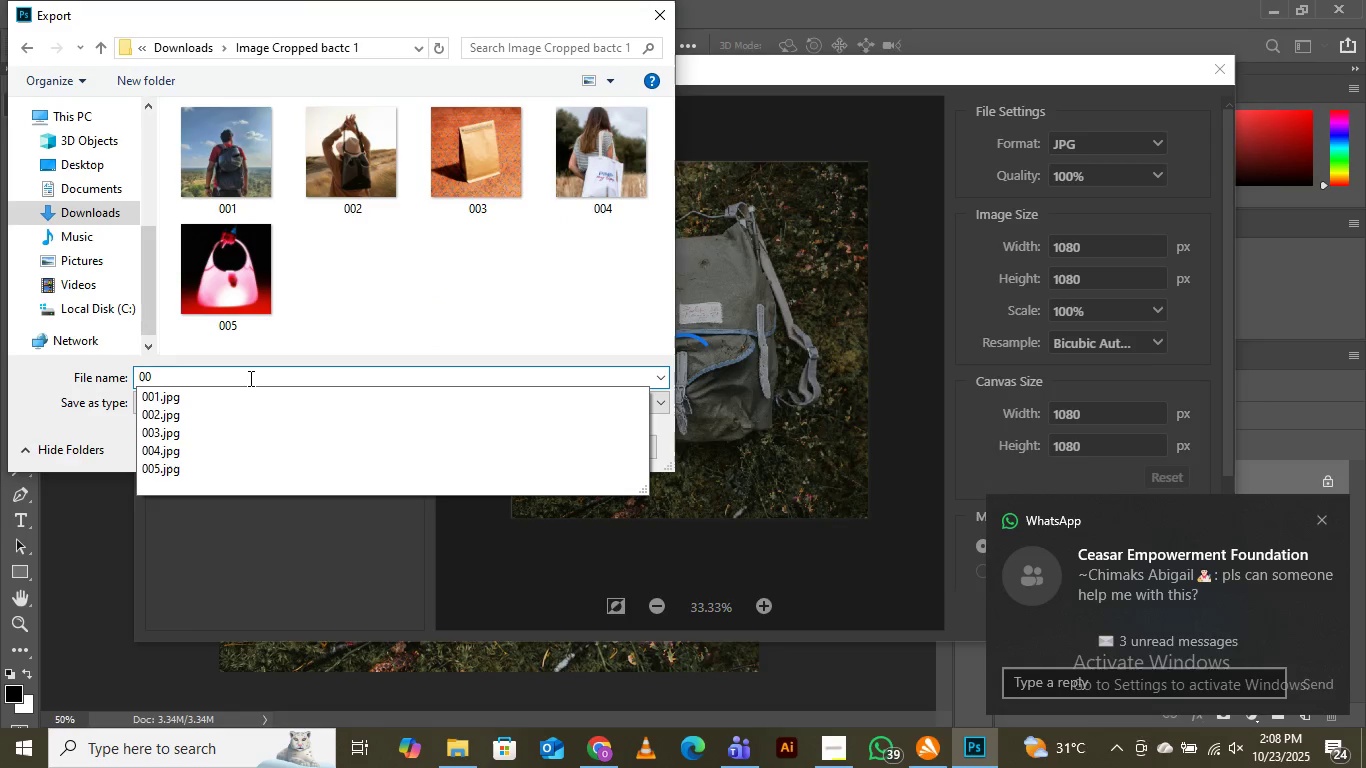 
key(6)
 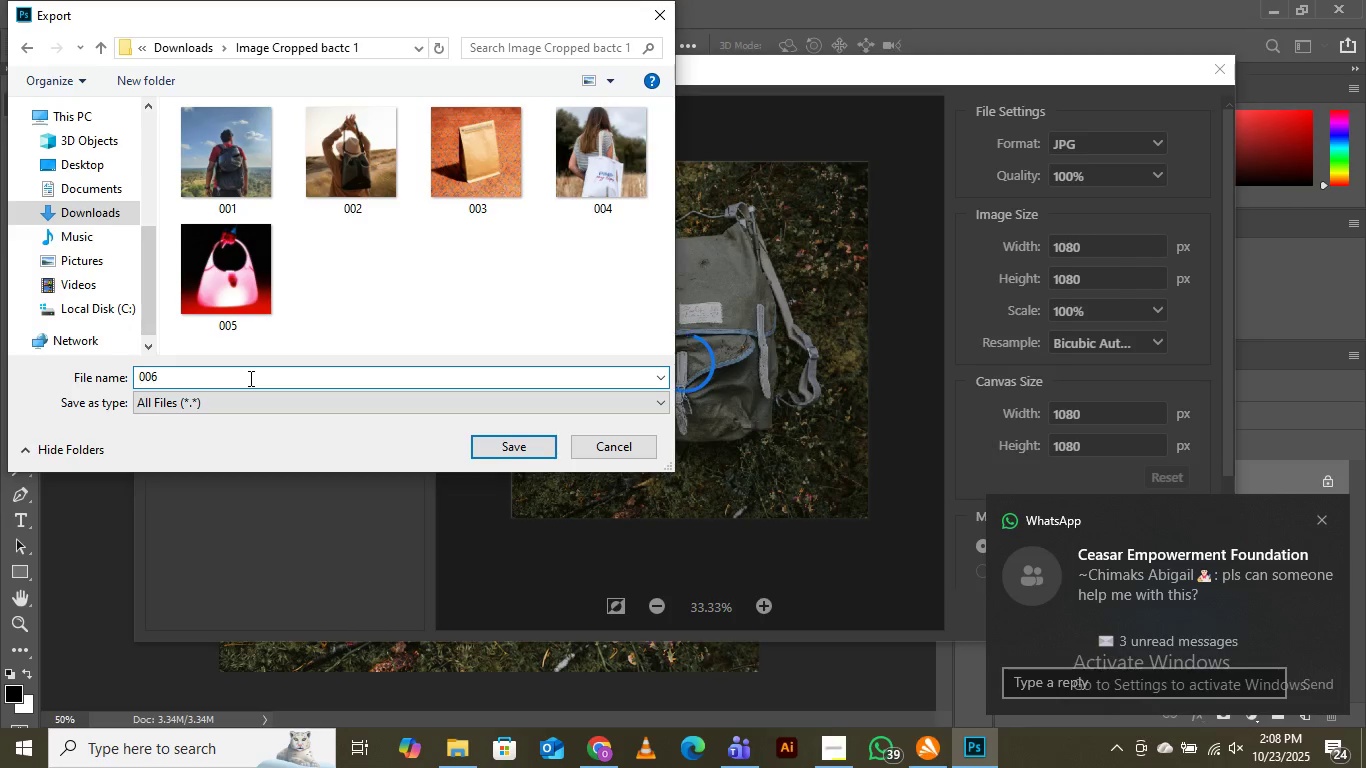 
key(Enter)
 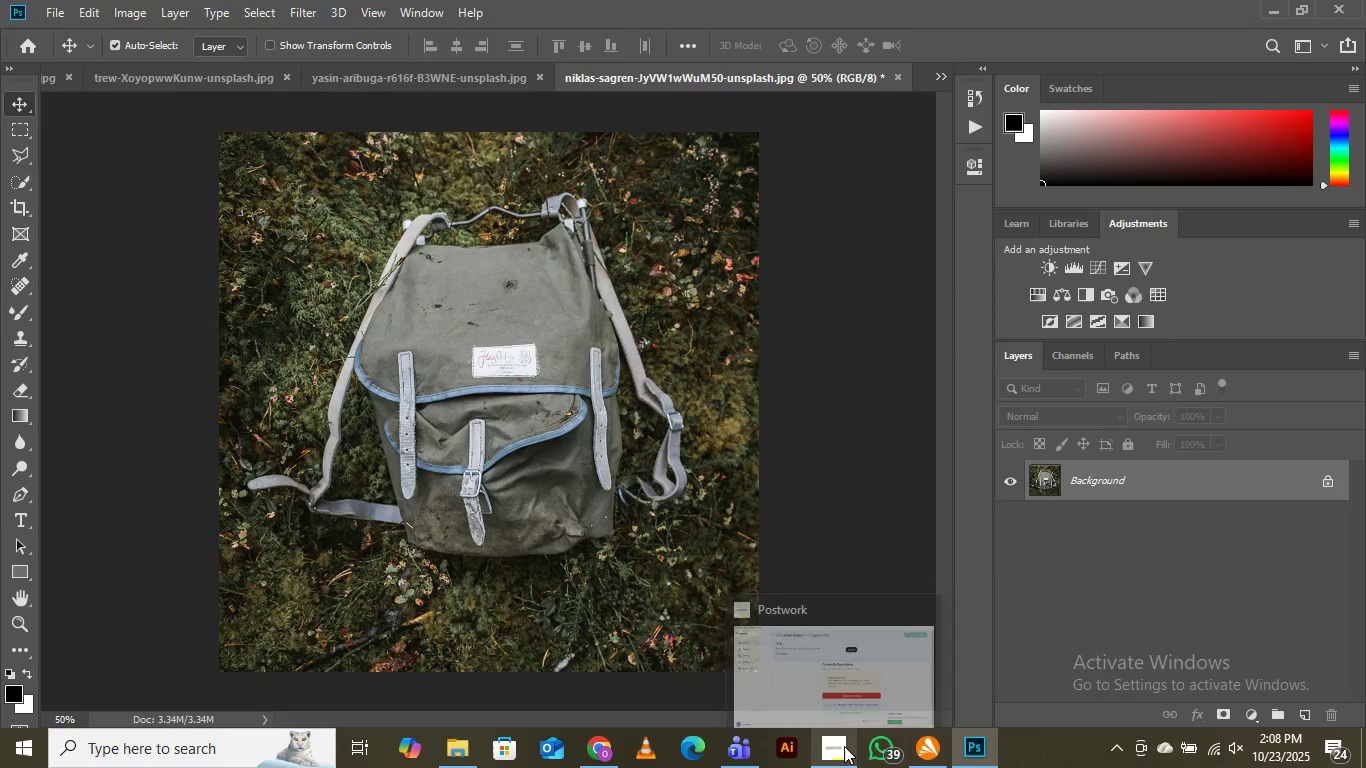 
left_click([787, 669])
 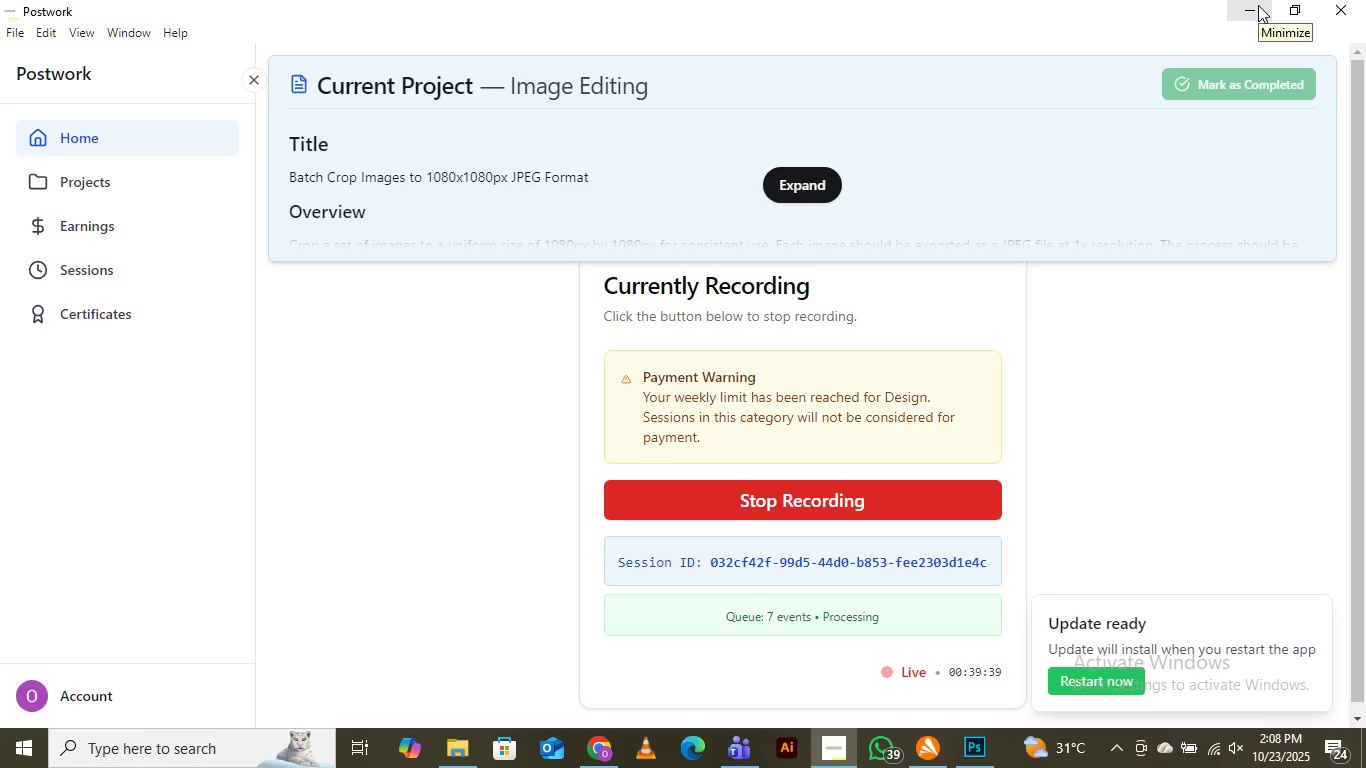 
wait(10.95)
 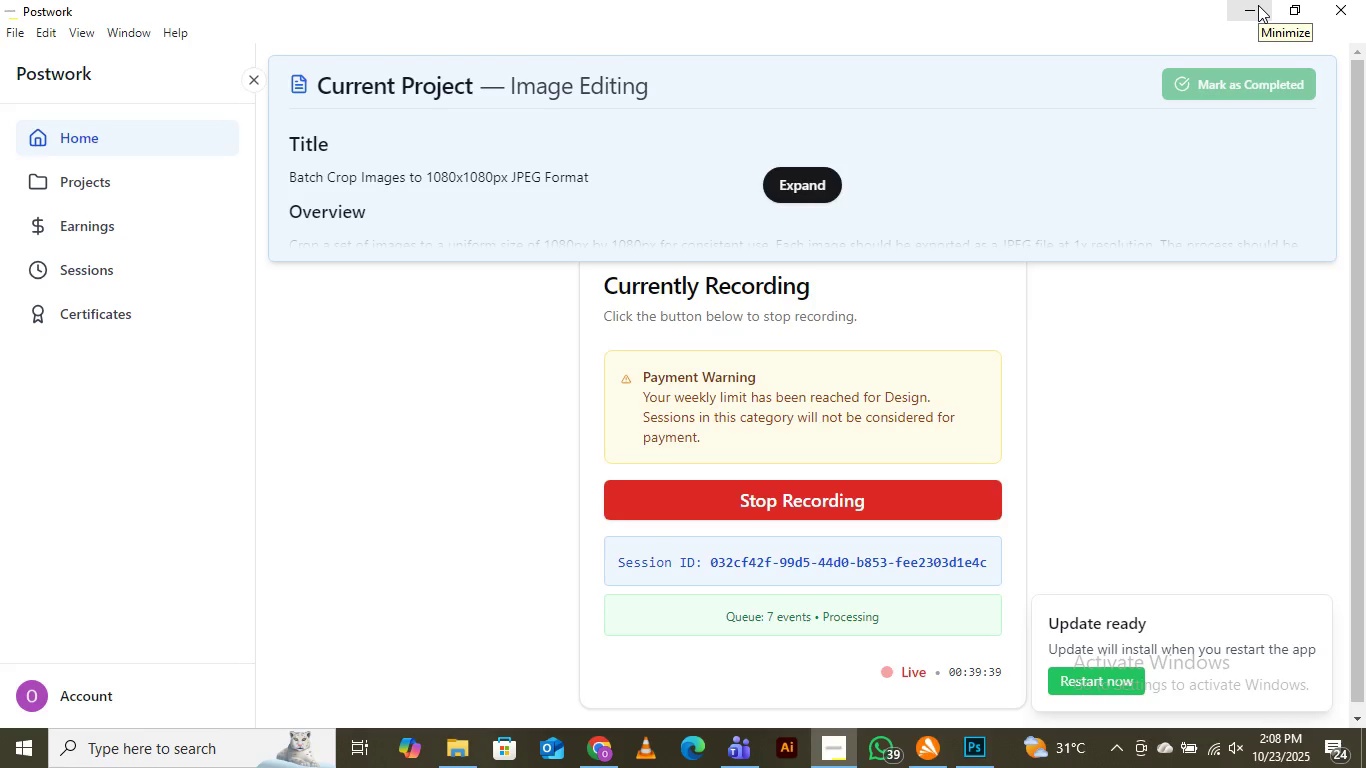 
left_click([1248, 12])
 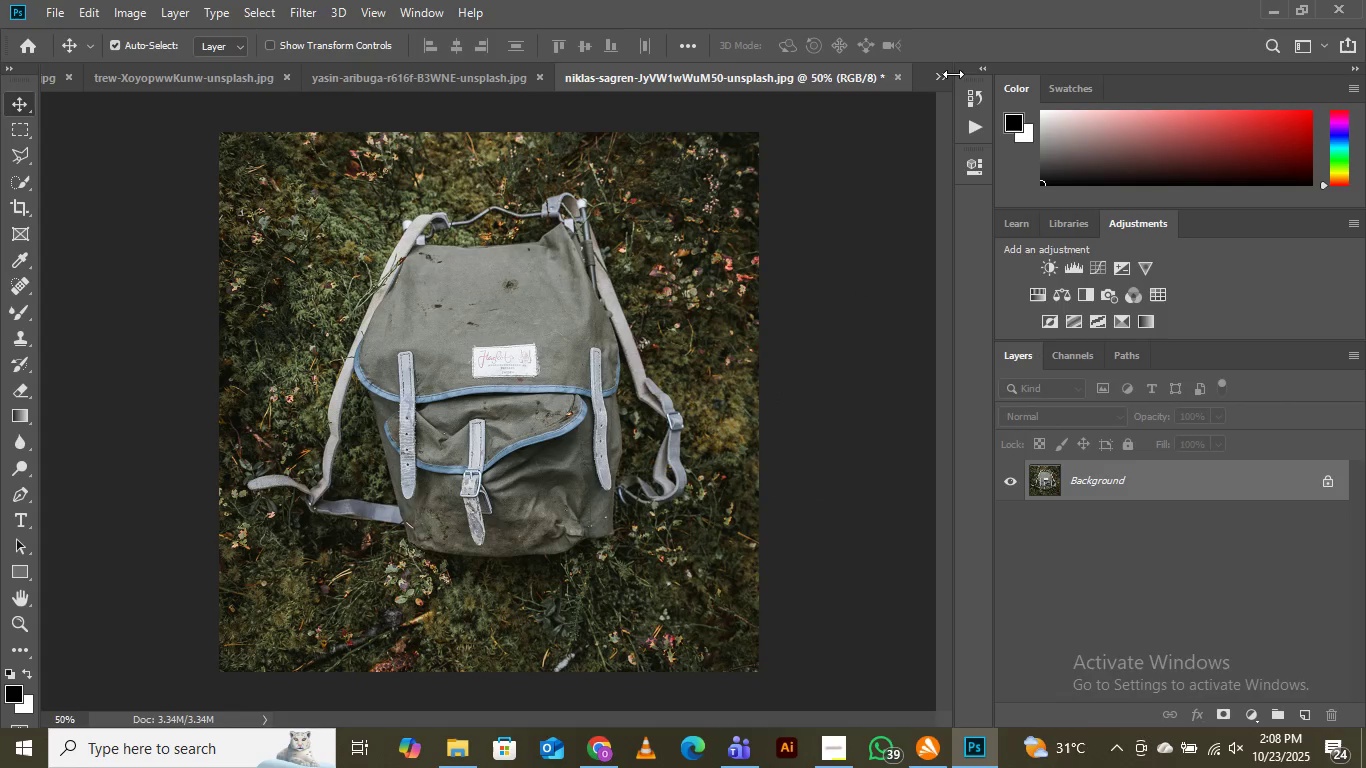 
left_click([945, 73])
 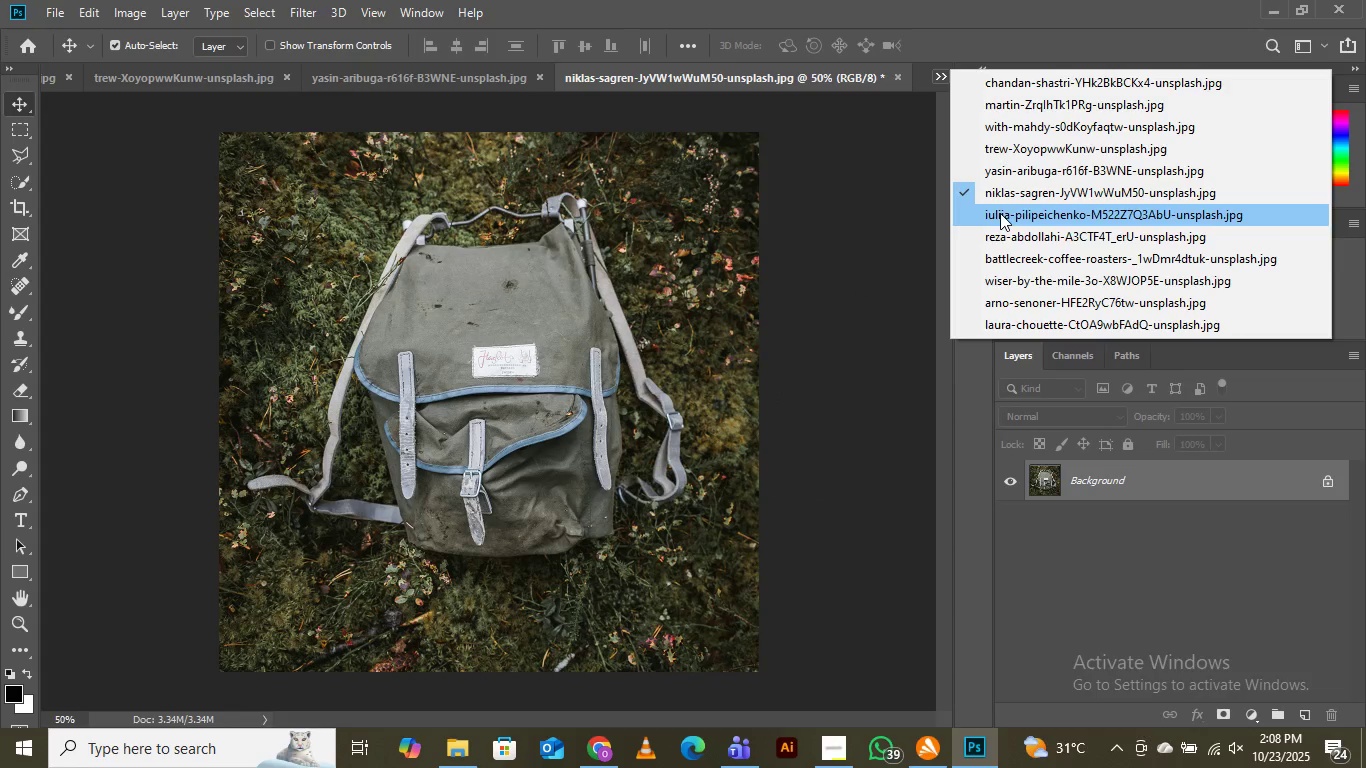 
left_click([1000, 213])
 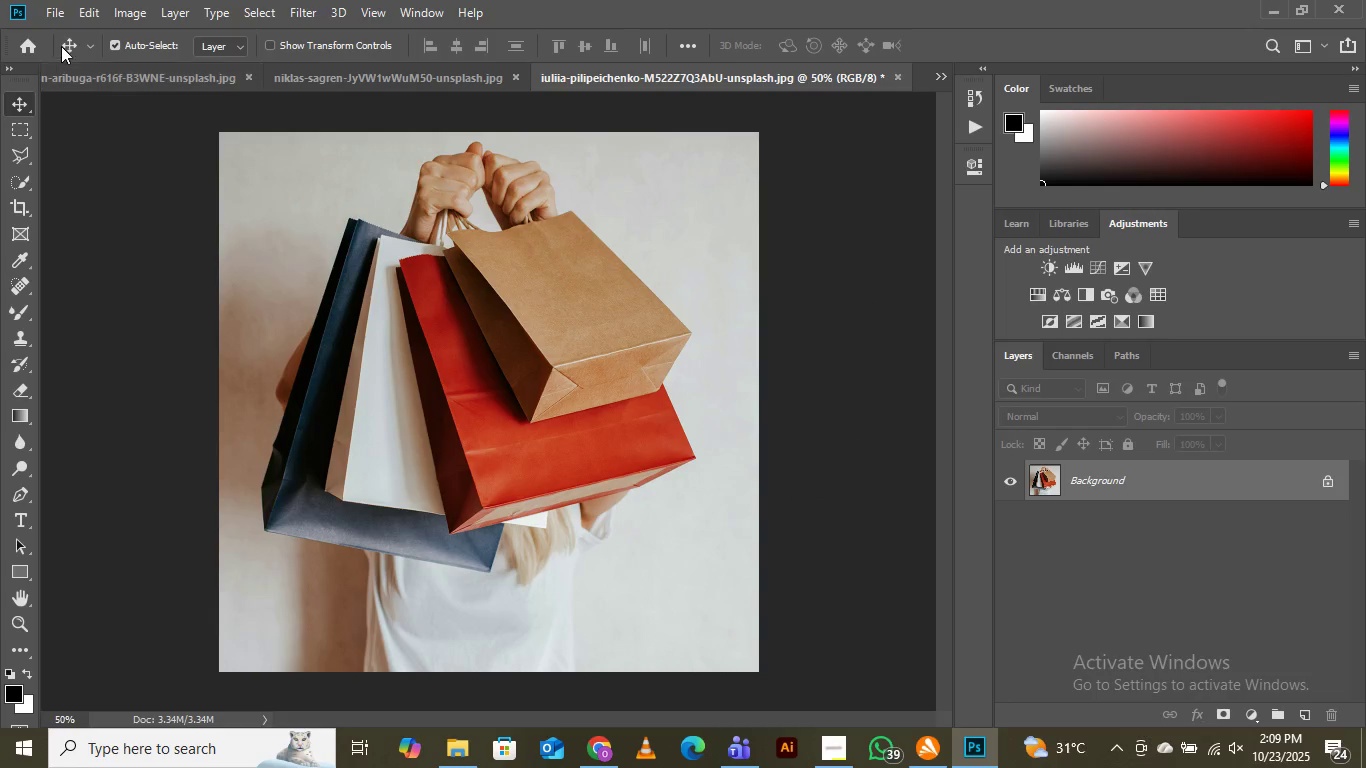 
left_click([63, 7])
 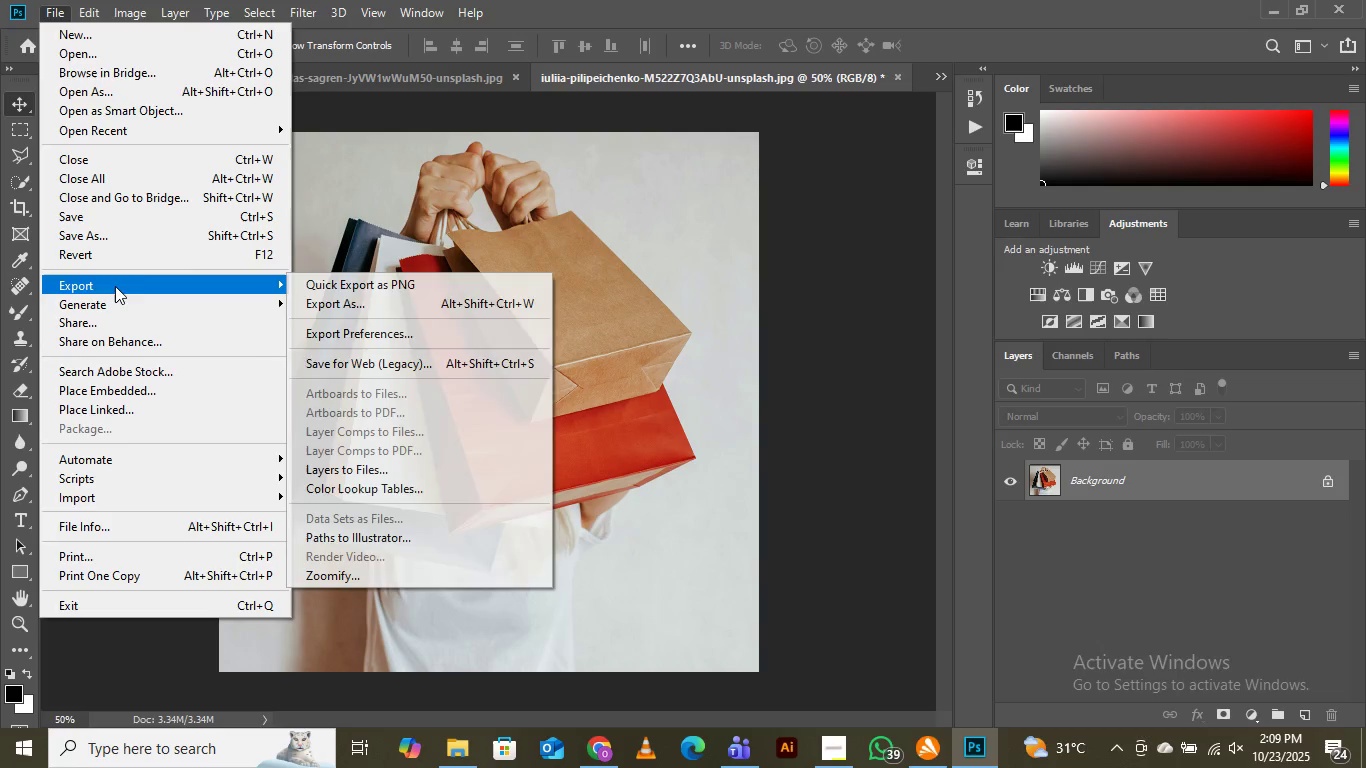 
left_click([382, 305])
 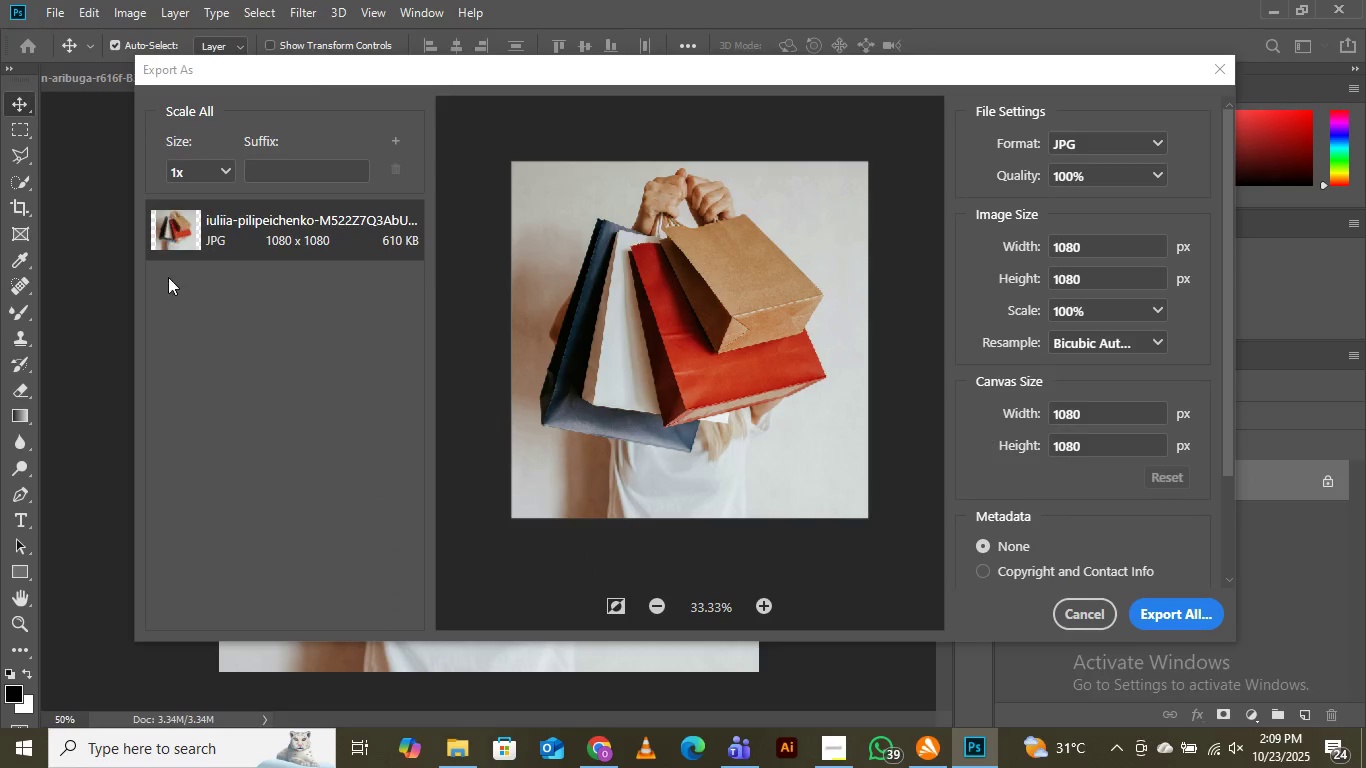 
wait(9.01)
 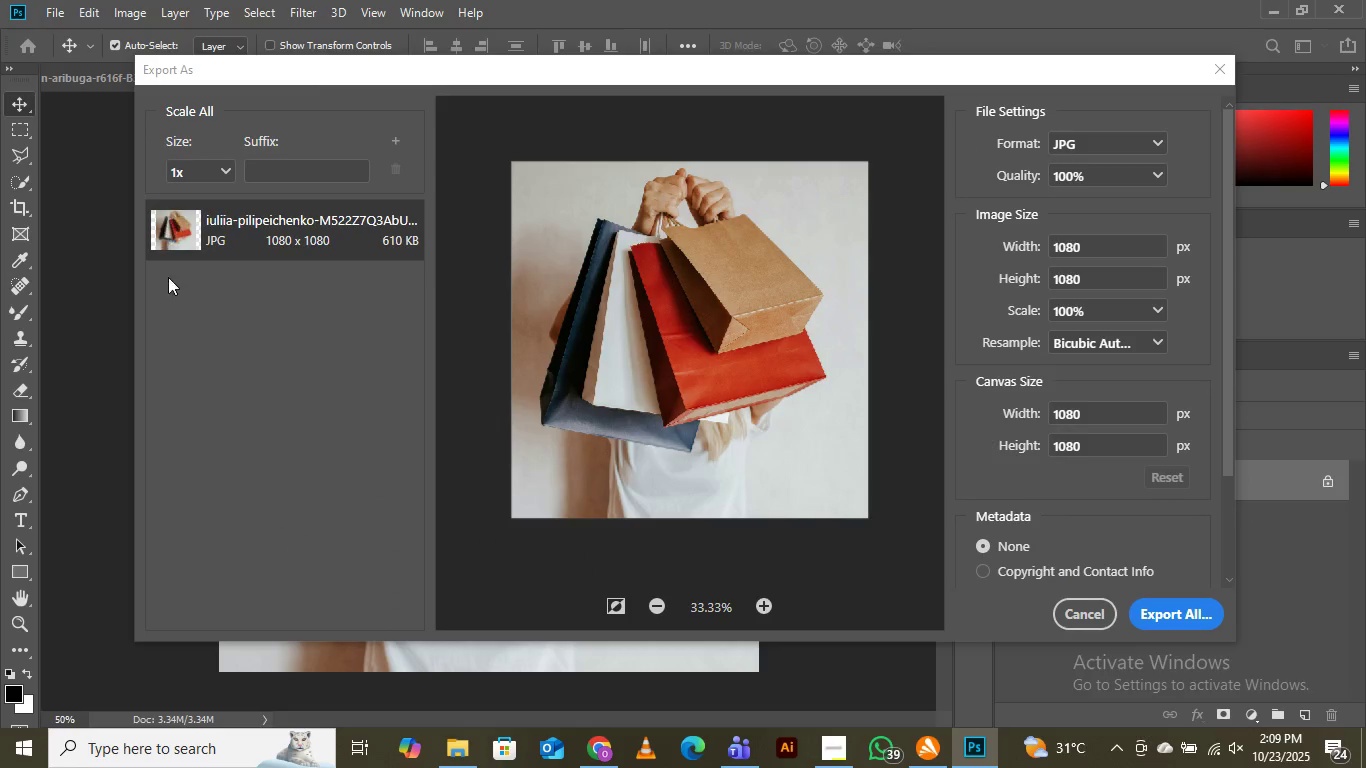 
left_click([1170, 607])
 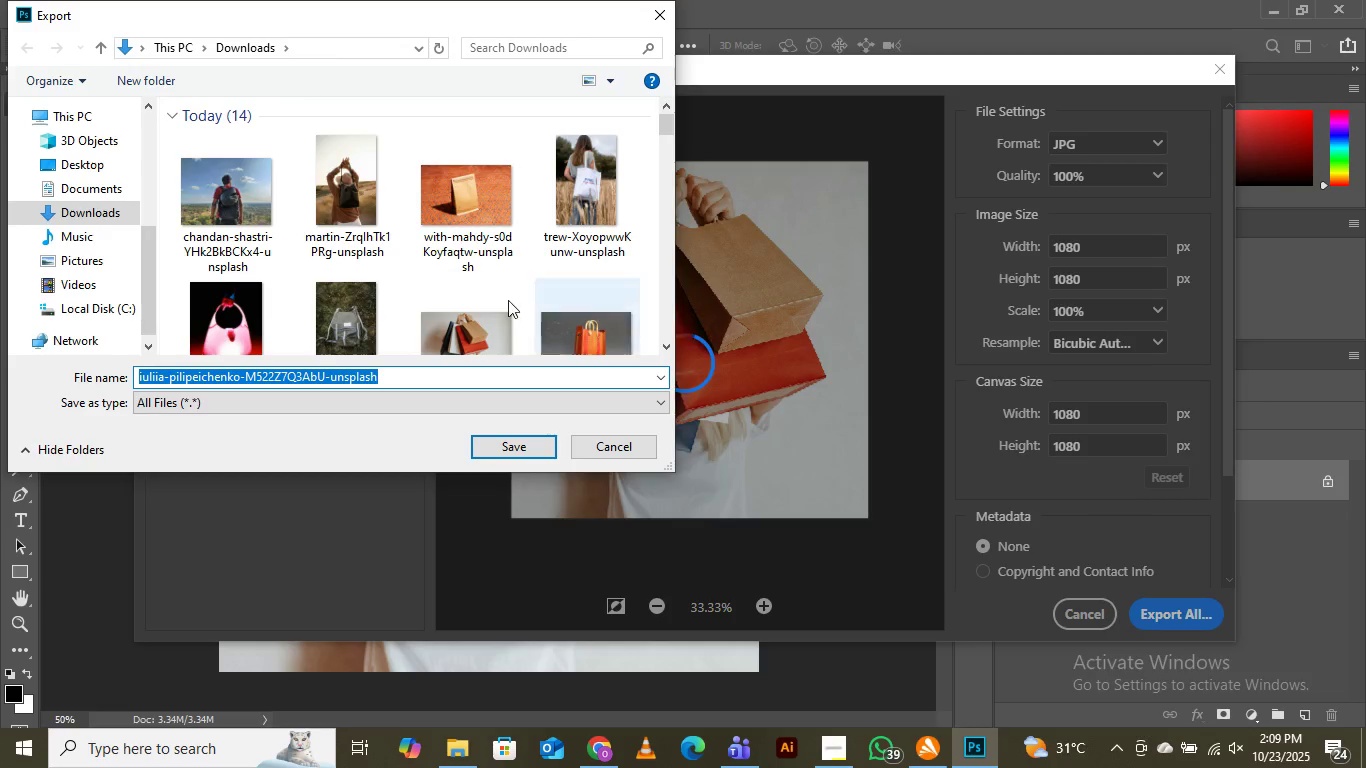 
scroll: coordinate [405, 202], scroll_direction: down, amount: 3.0
 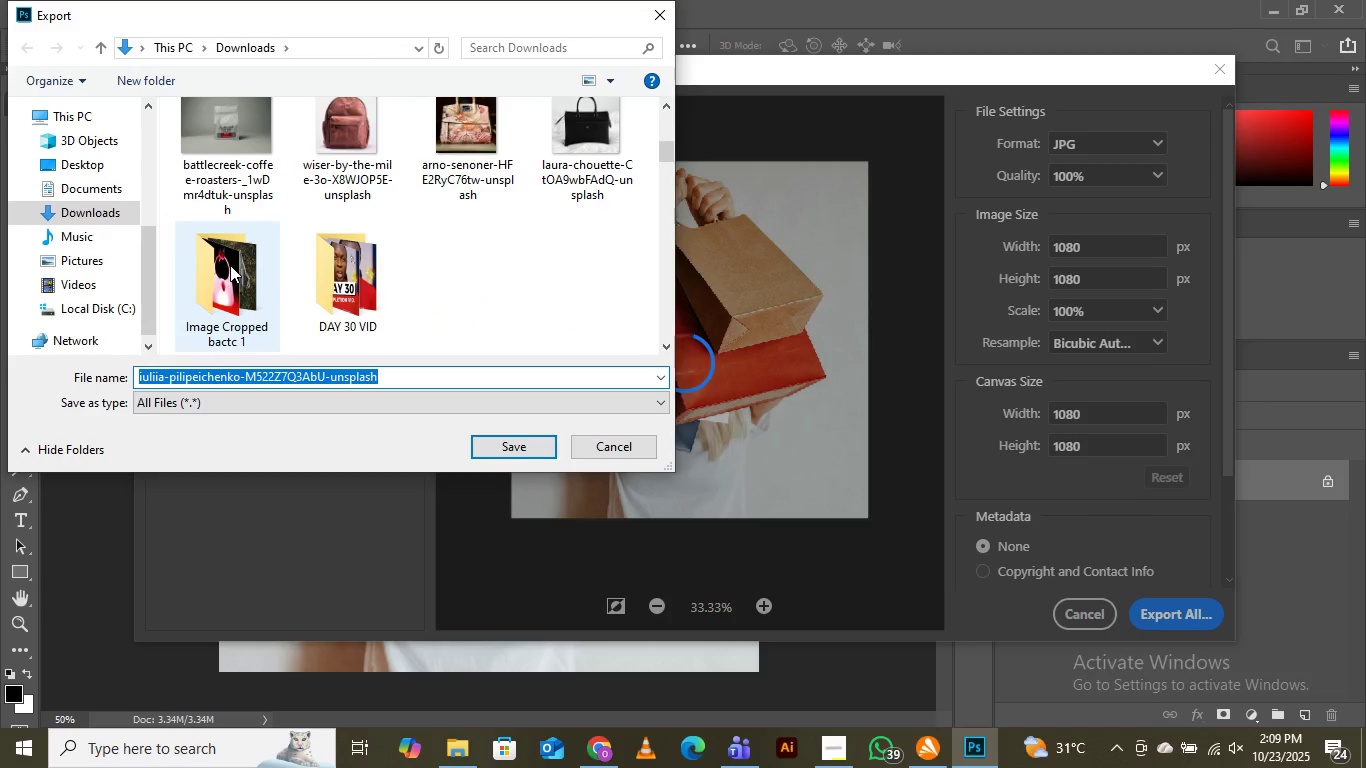 
double_click([230, 265])
 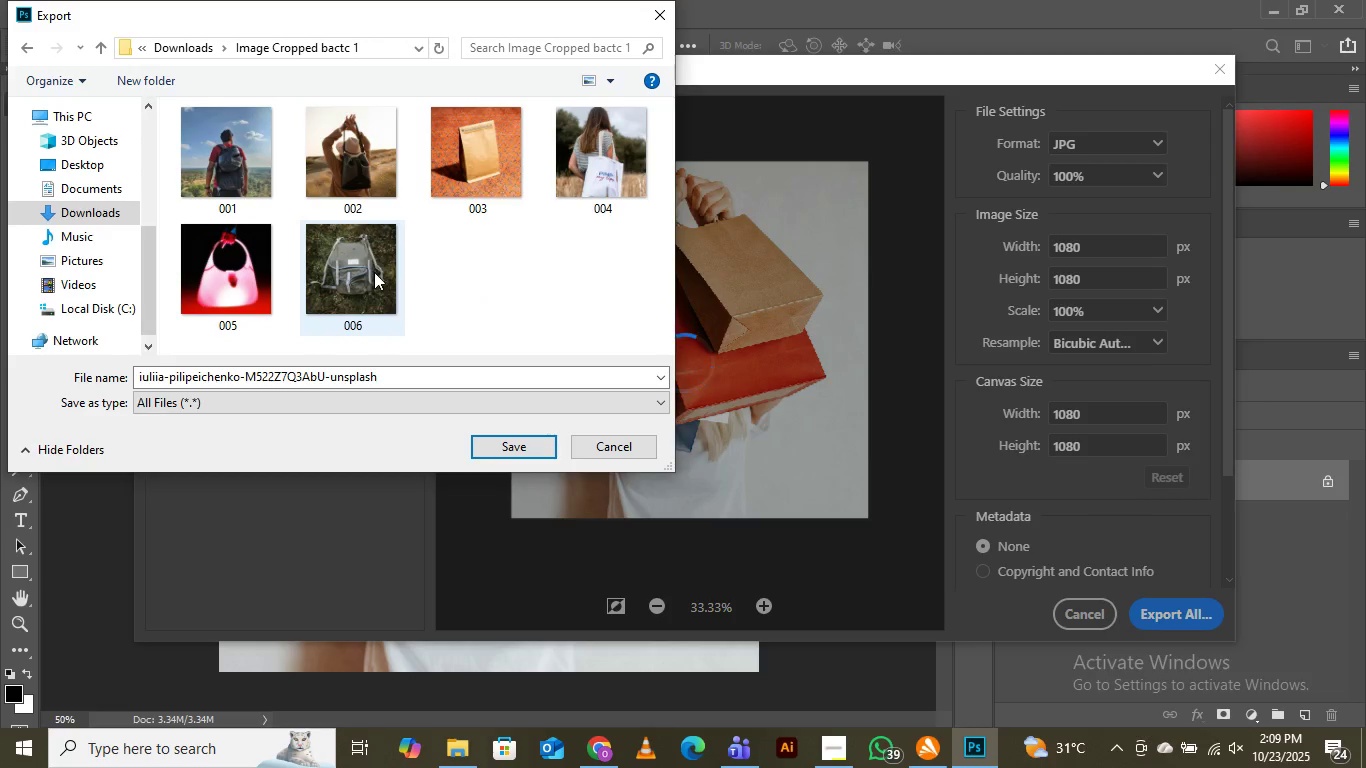 
left_click([373, 268])
 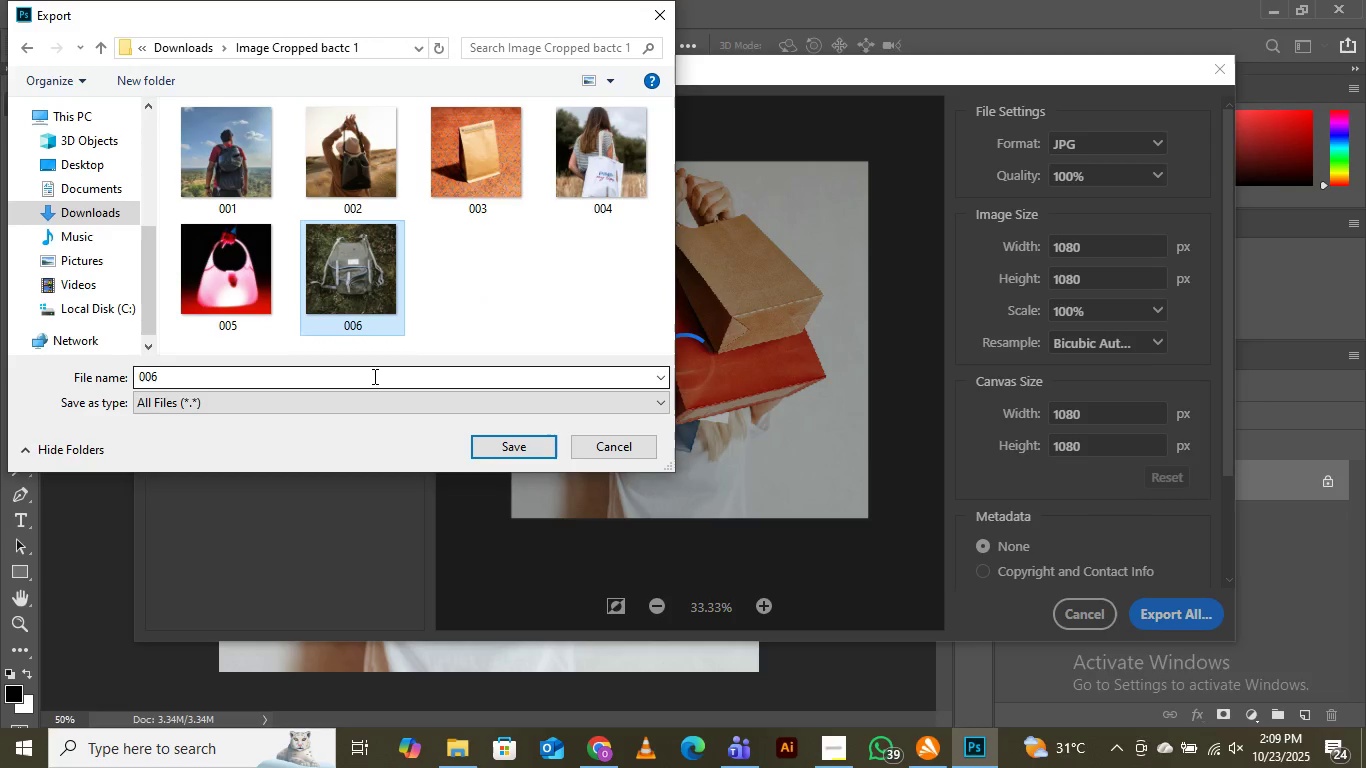 
left_click_drag(start_coordinate=[373, 376], to_coordinate=[375, 381])
 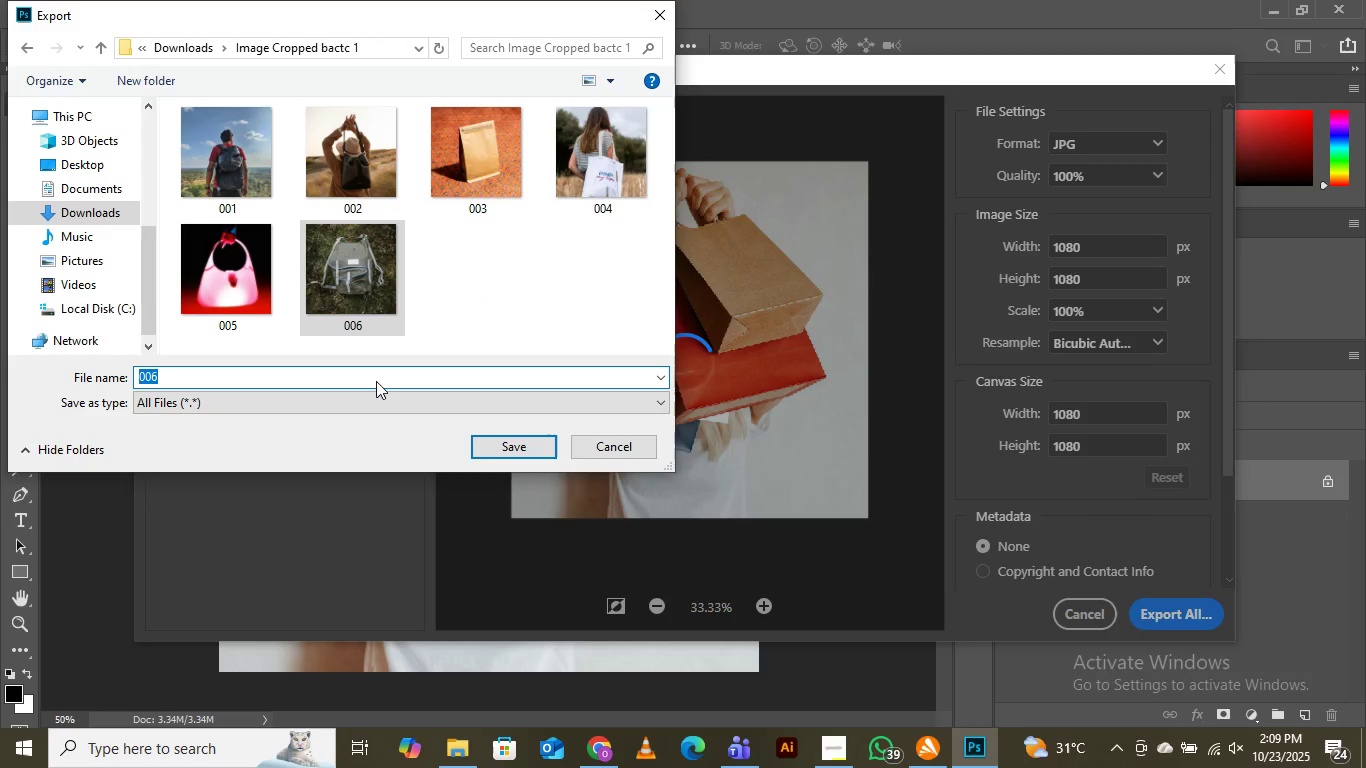 
key(ArrowRight)
 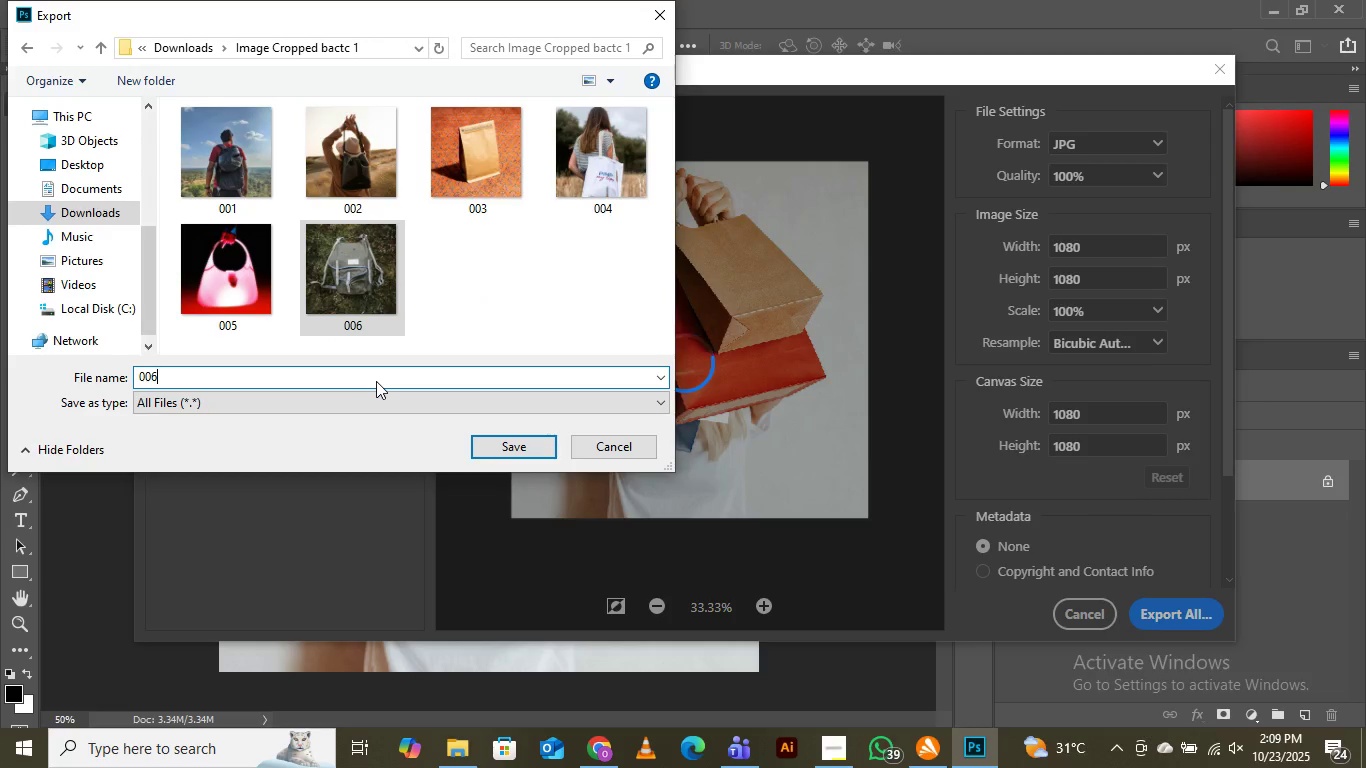 
key(Backspace)
 